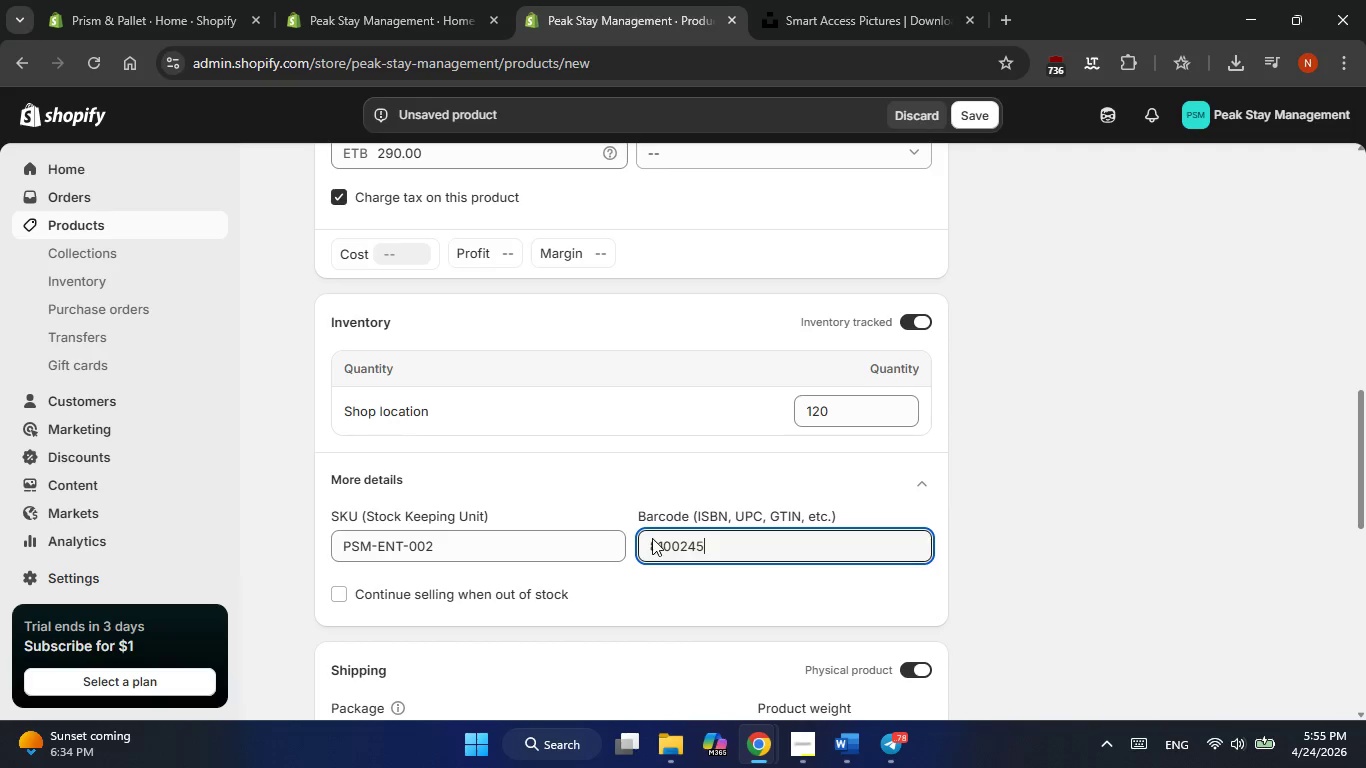 
key(Numpad6)
 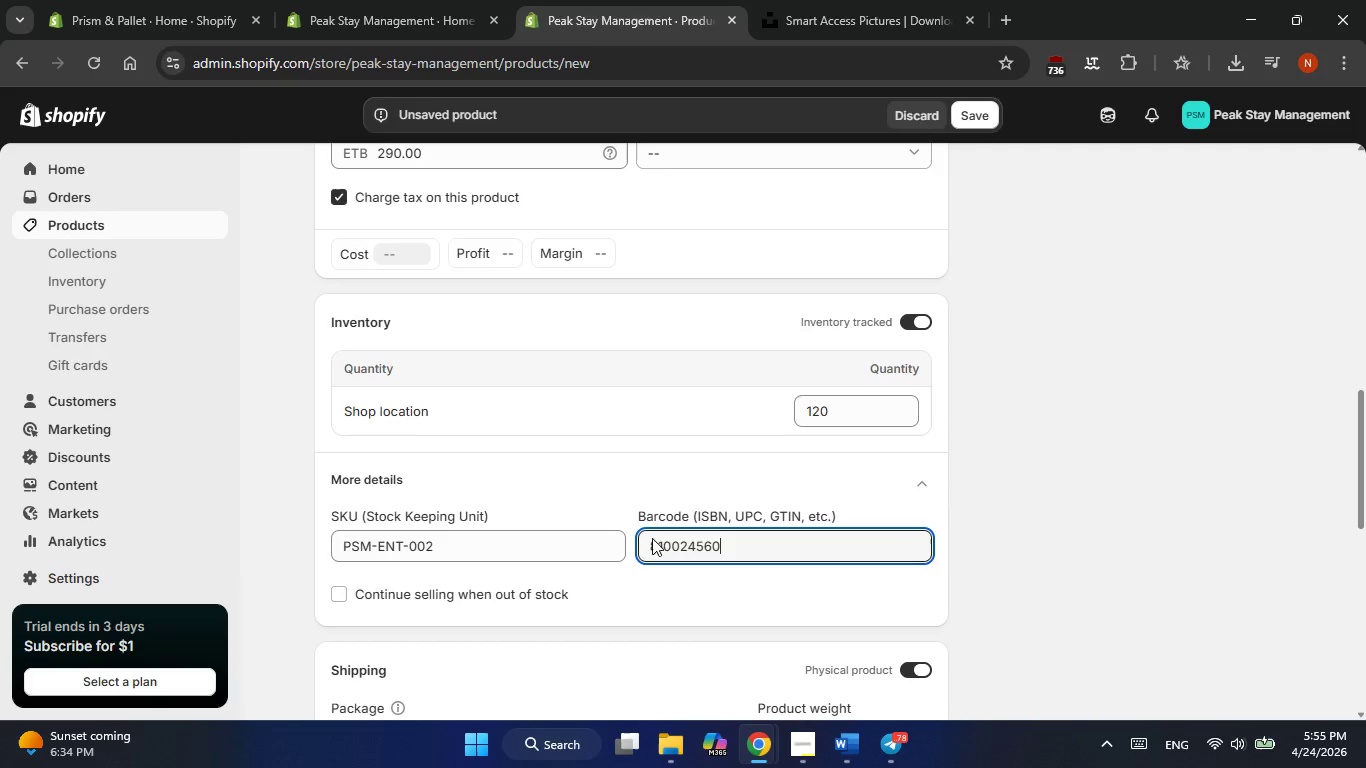 
key(Numpad0)
 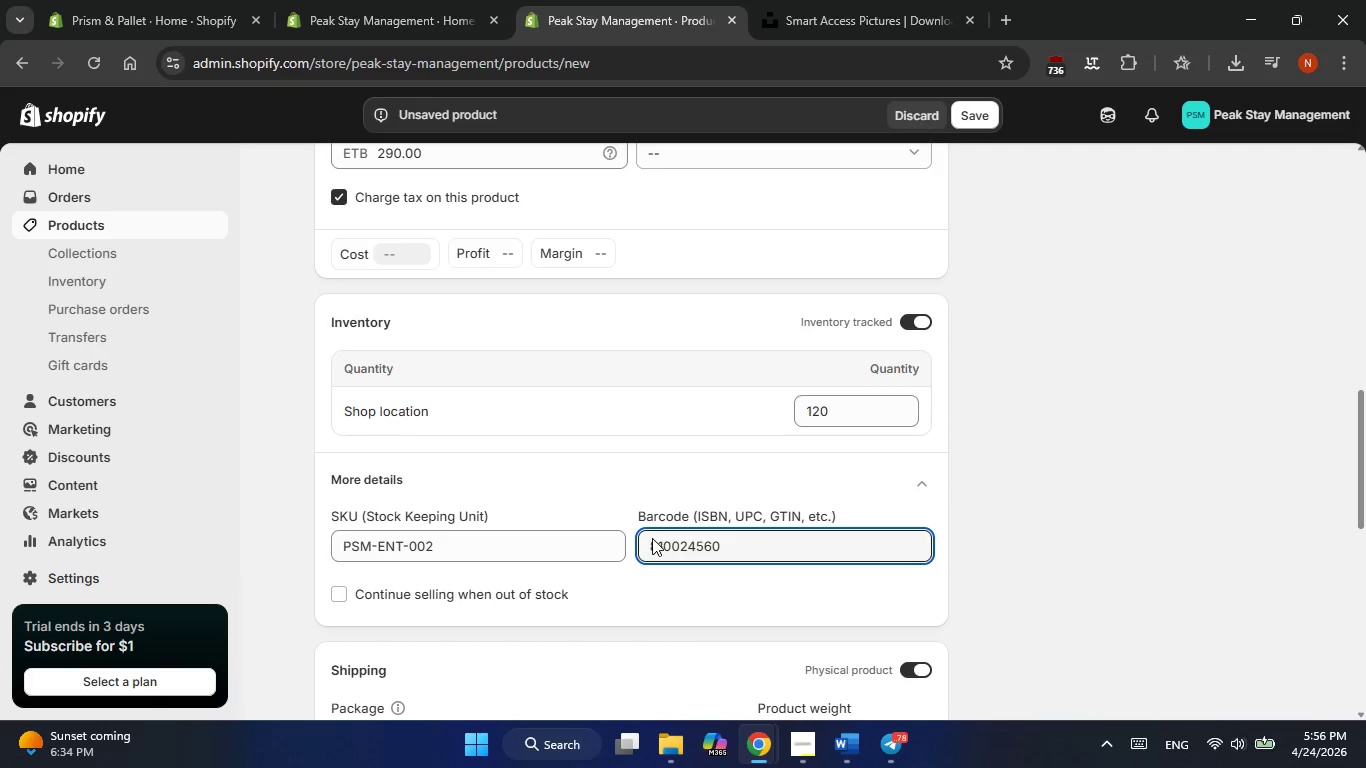 
key(Numpad2)
 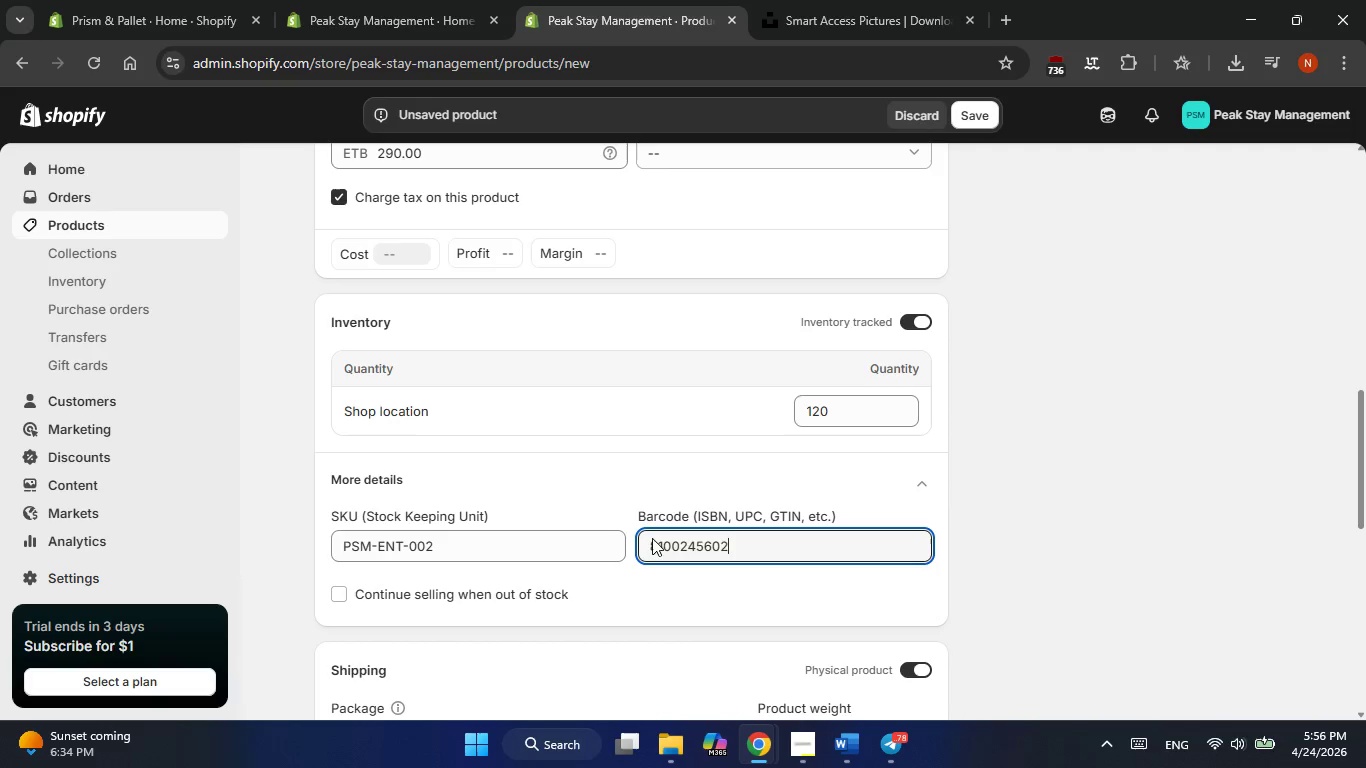 
key(Numpad9)
 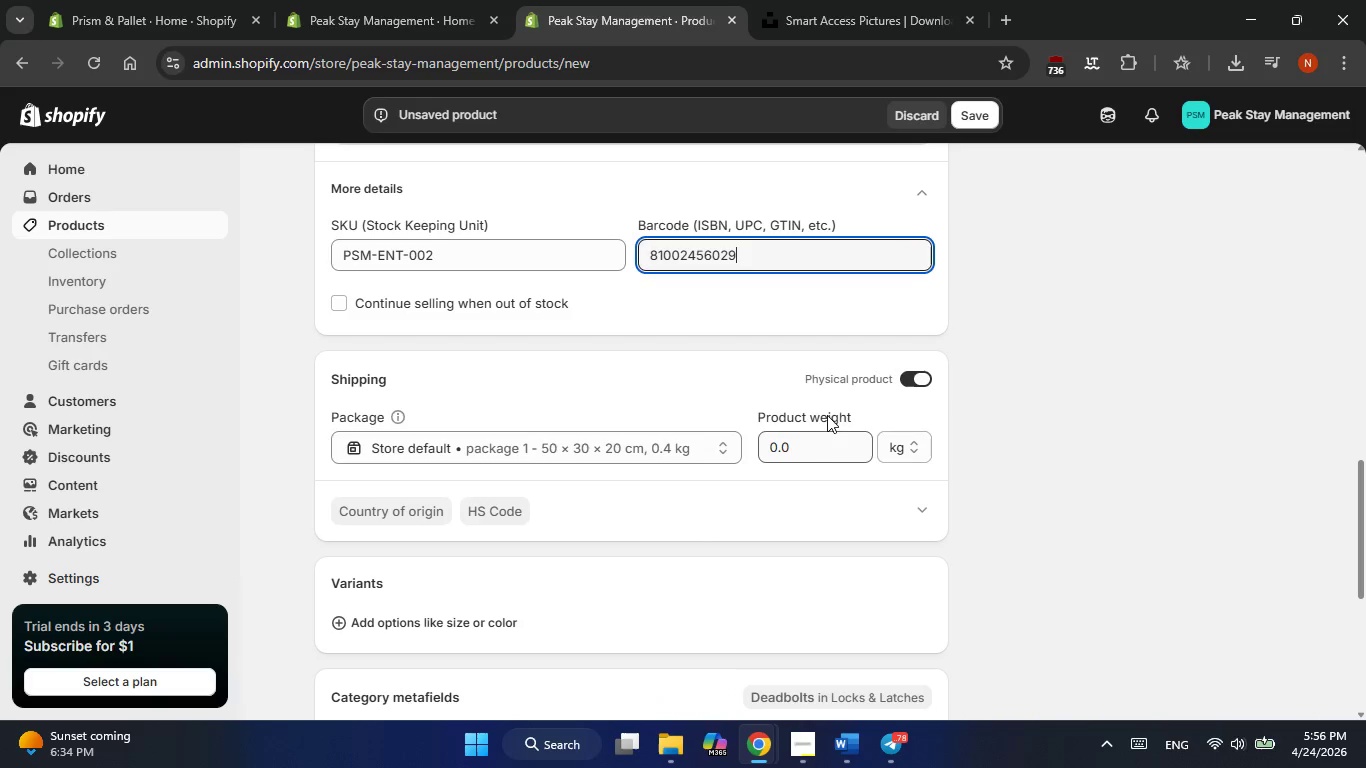 
left_click([481, 444])
 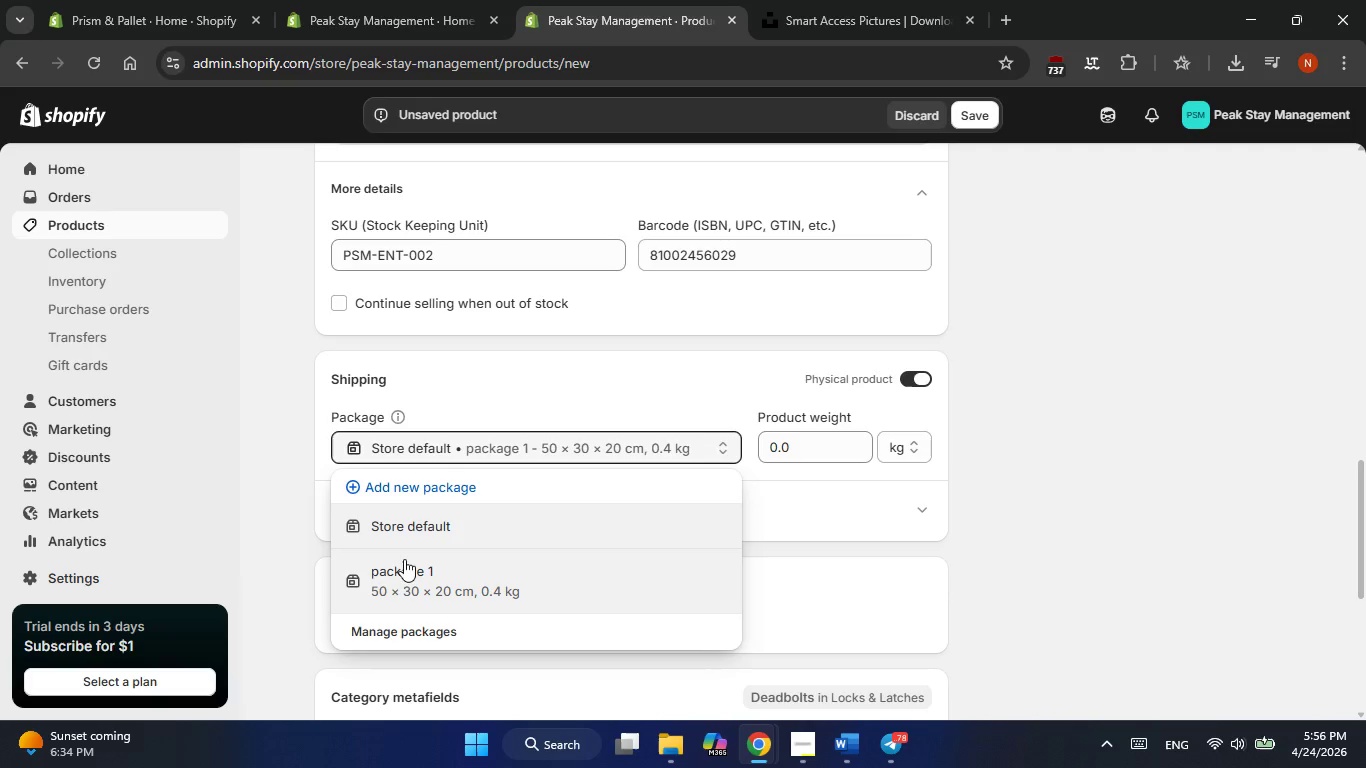 
left_click([404, 564])
 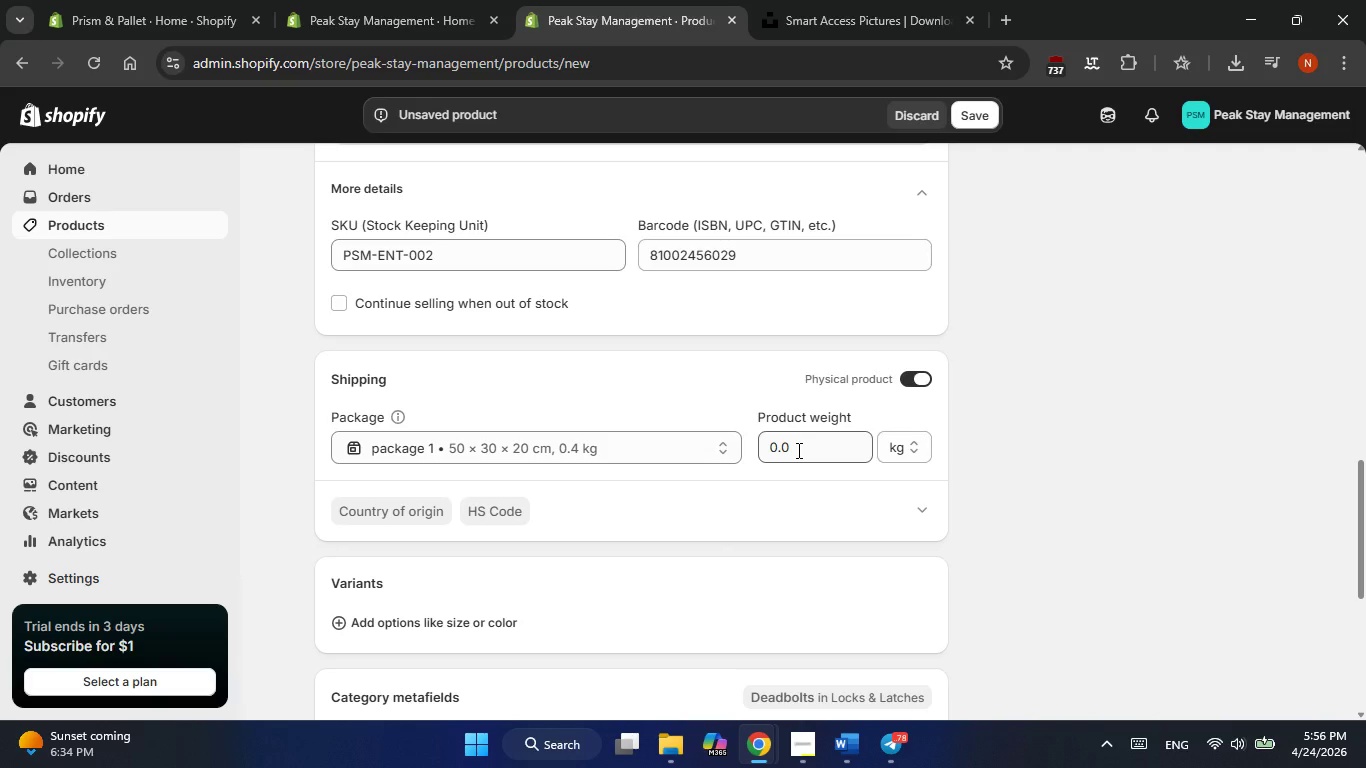 
left_click([797, 450])
 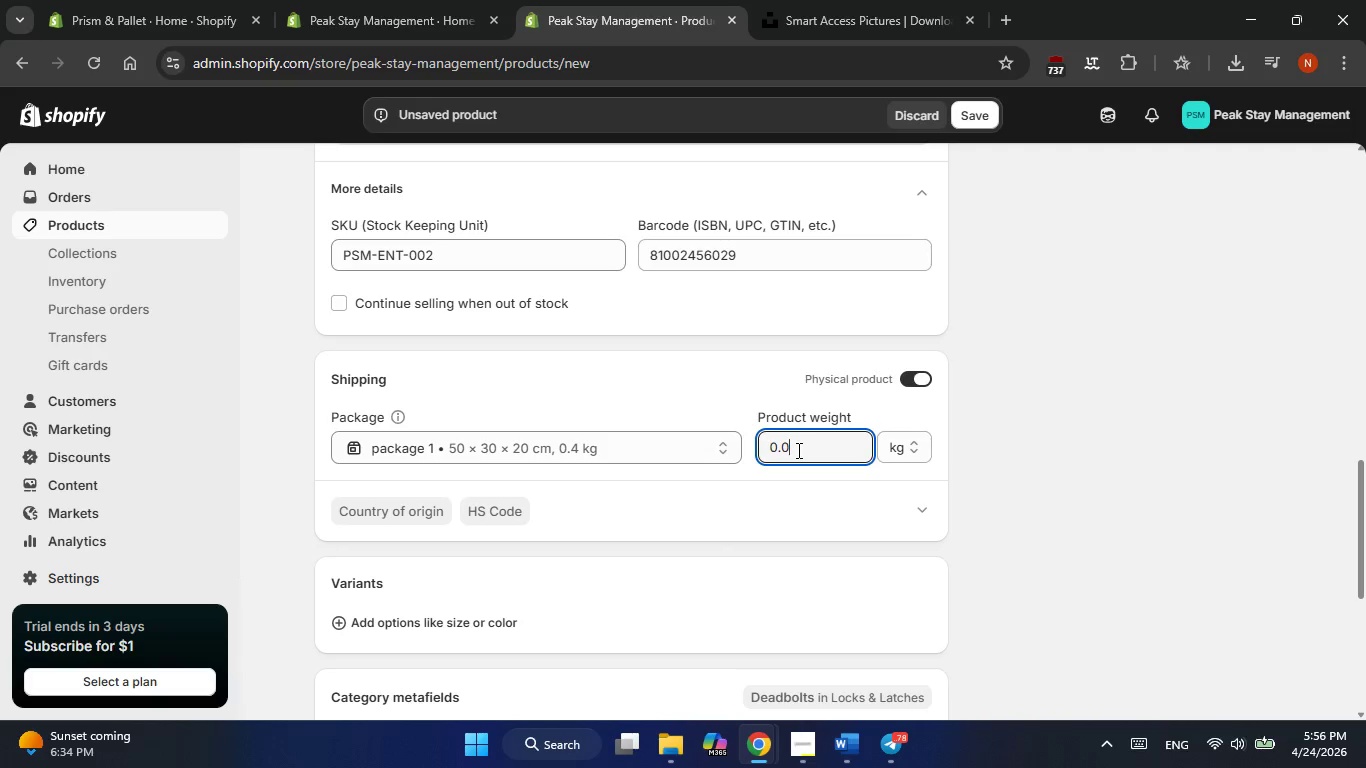 
key(Numpad2)
 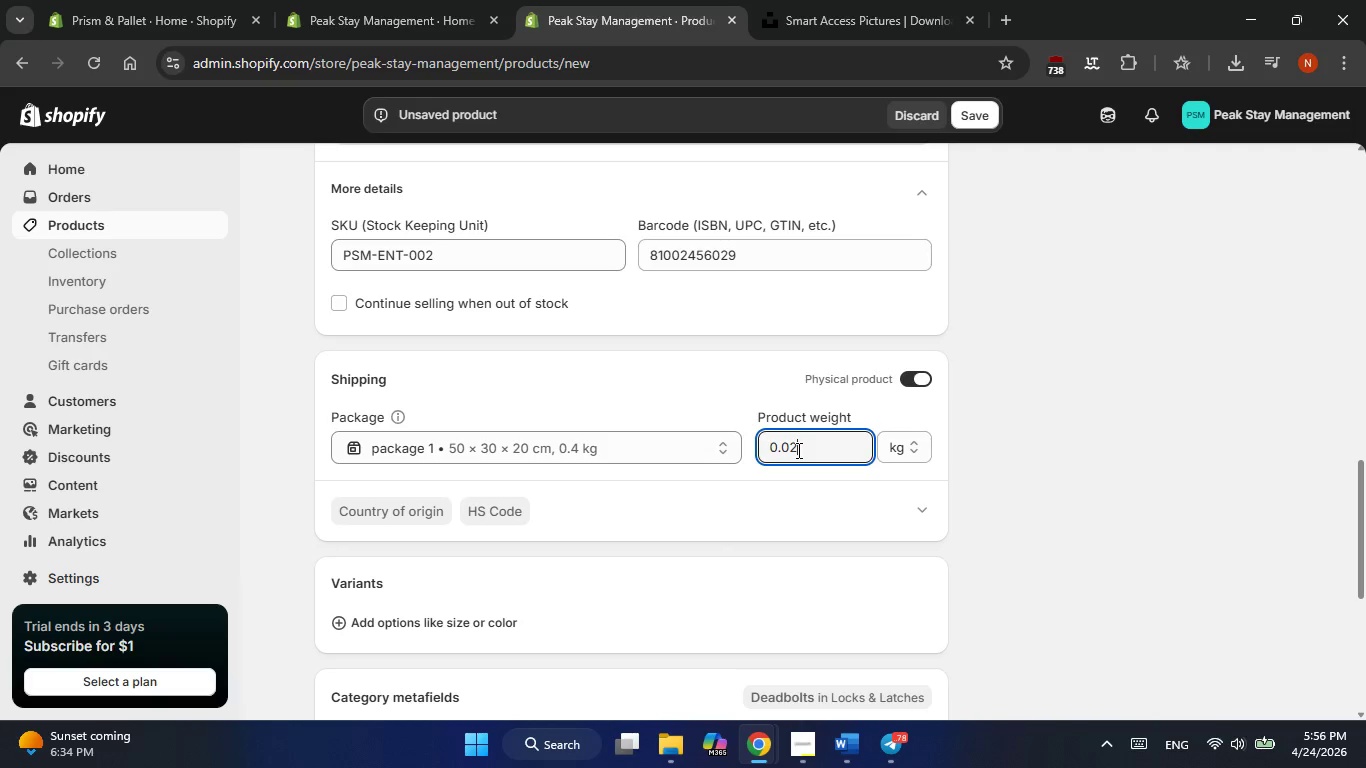 
key(NumpadDecimal)
 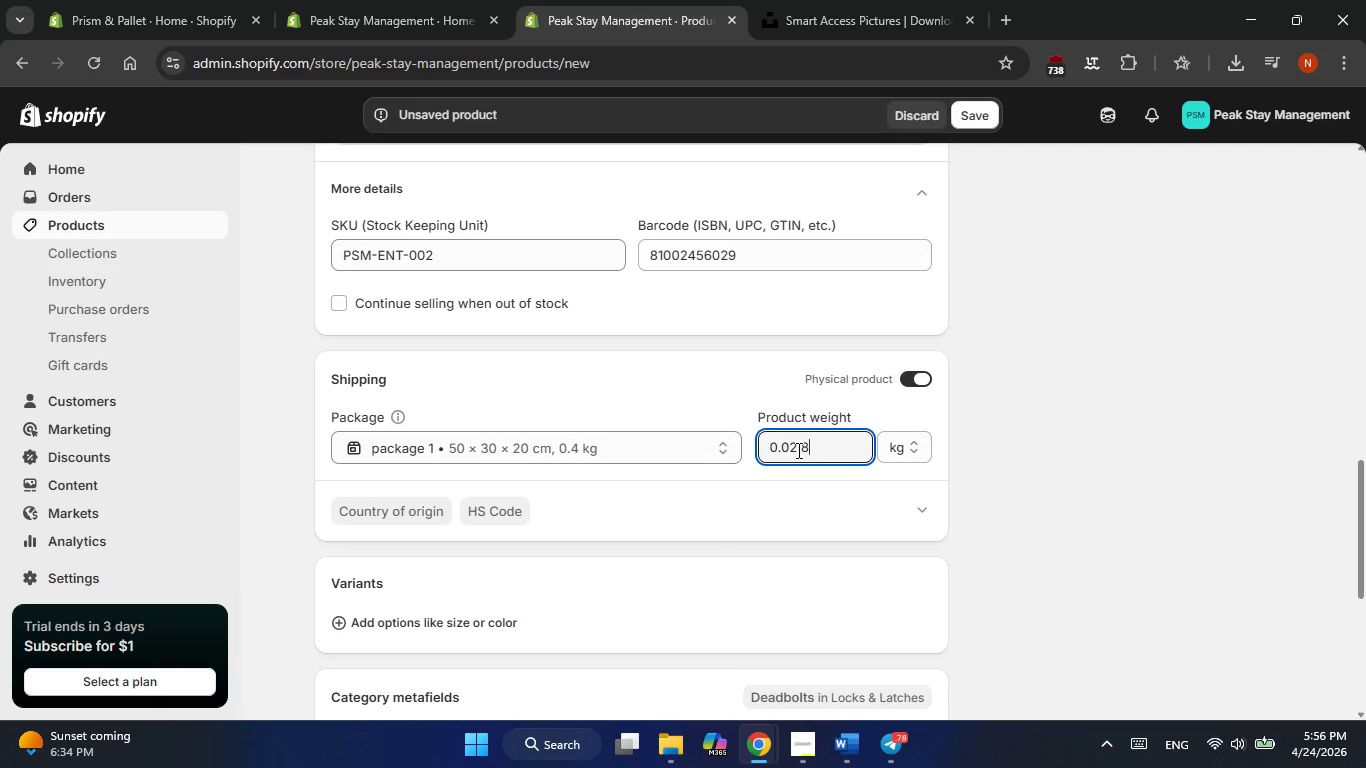 
key(Numpad8)
 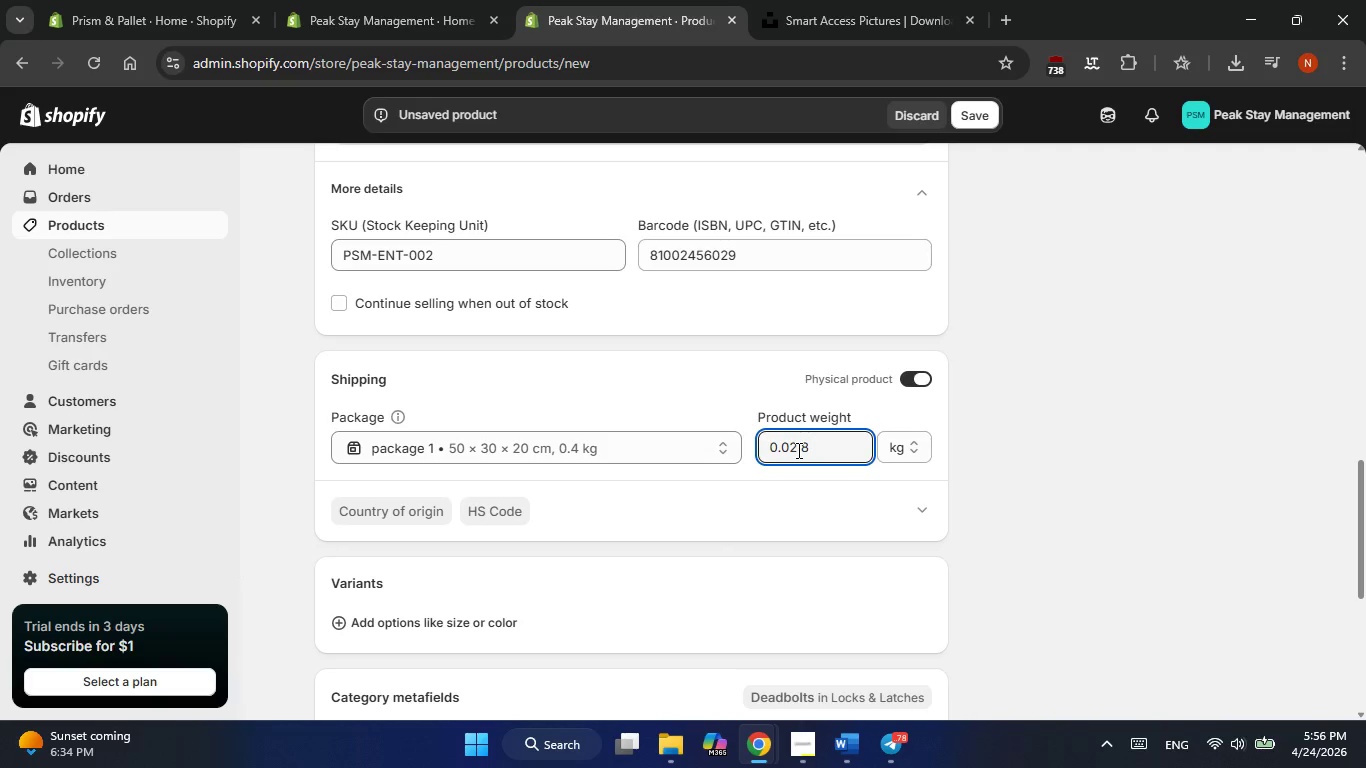 
key(ArrowLeft)
 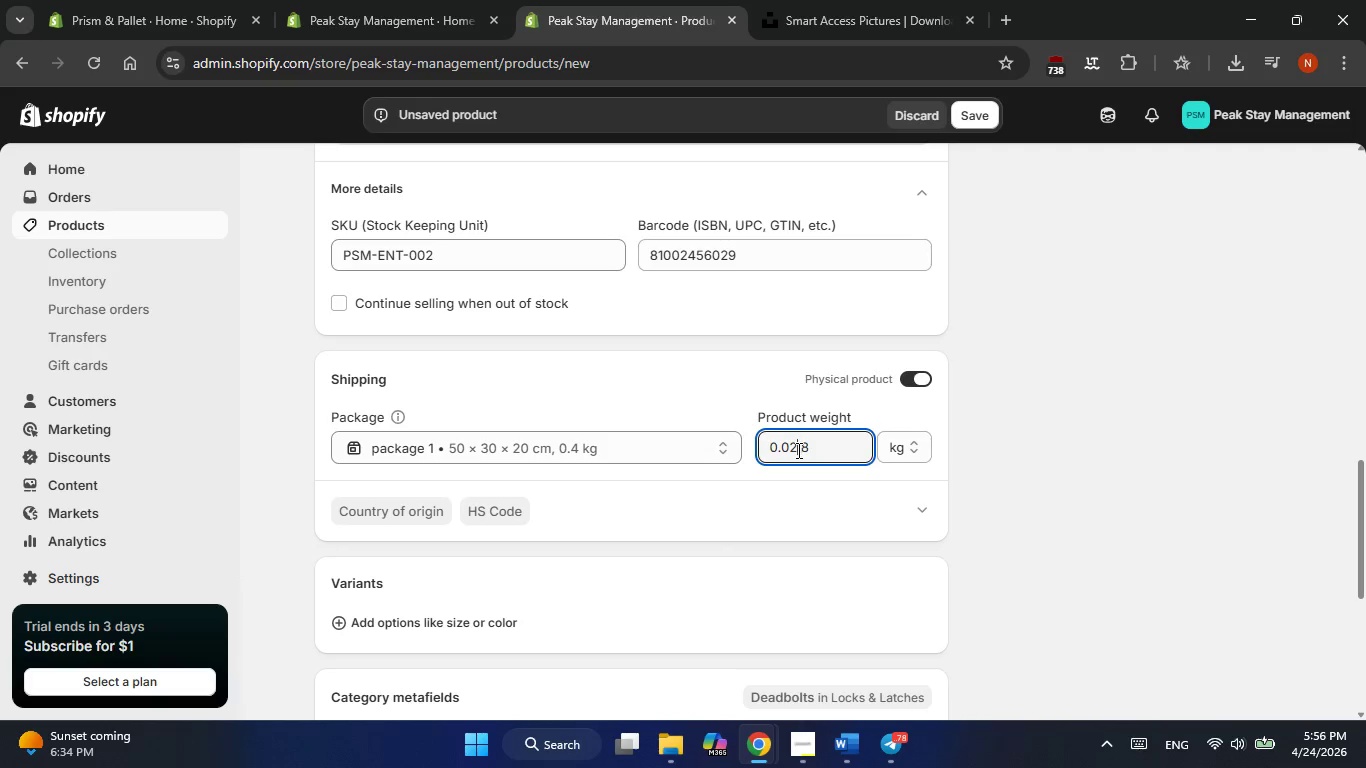 
key(ArrowLeft)
 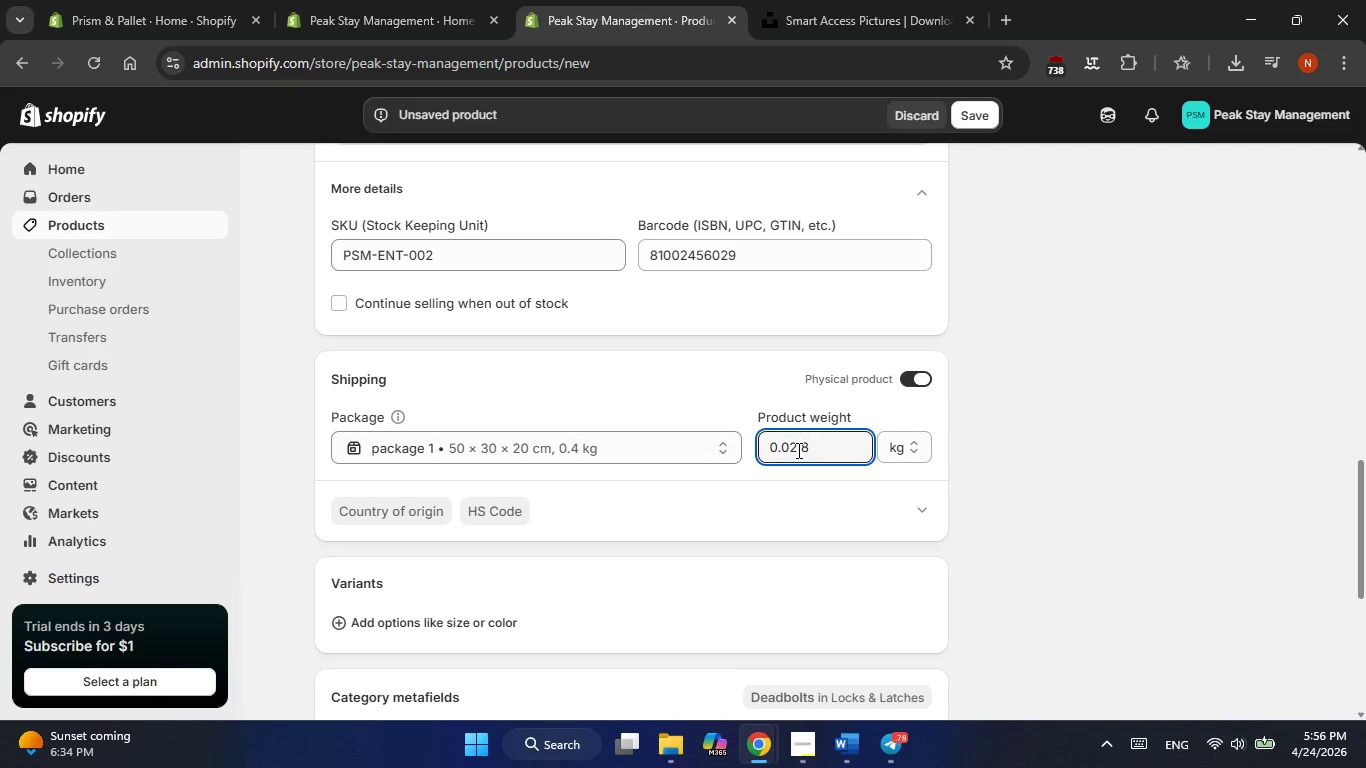 
key(ArrowLeft)
 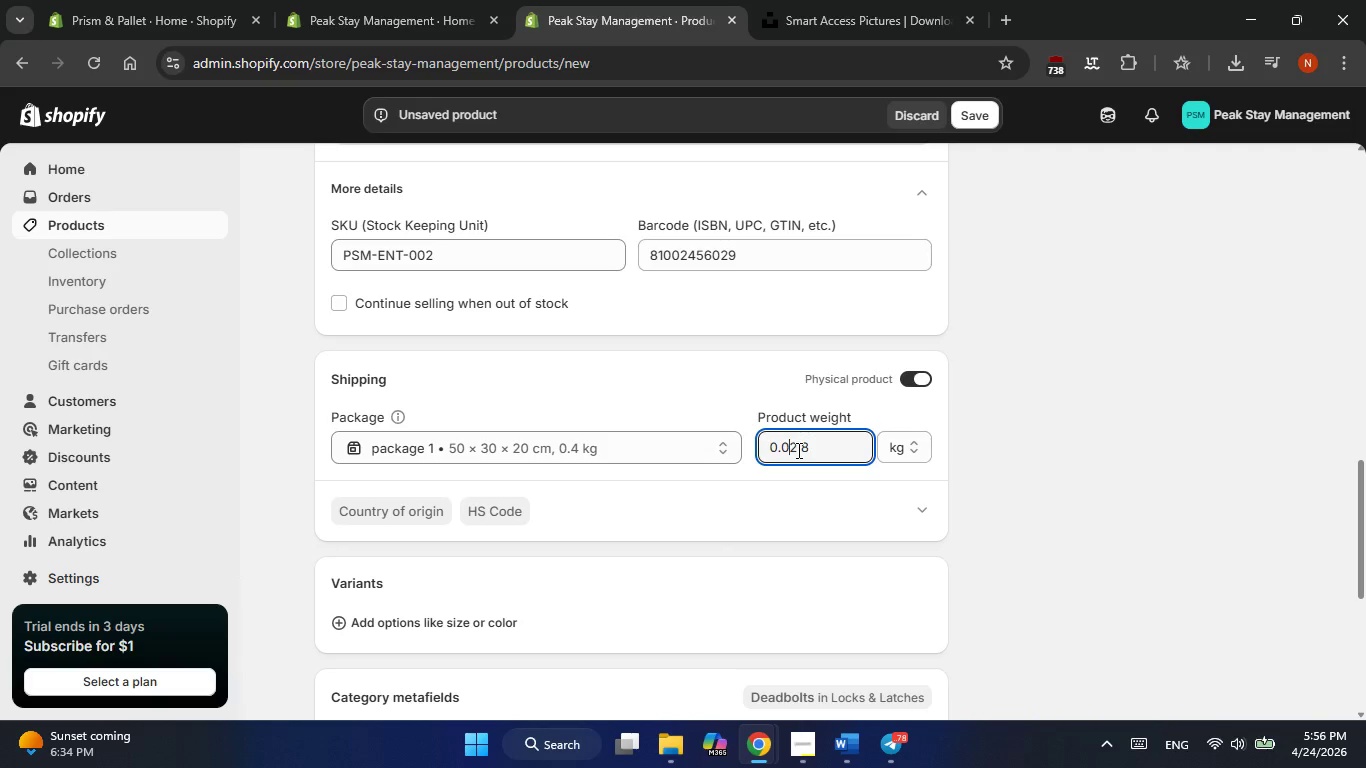 
hold_key(key=Backspace, duration=0.8)
 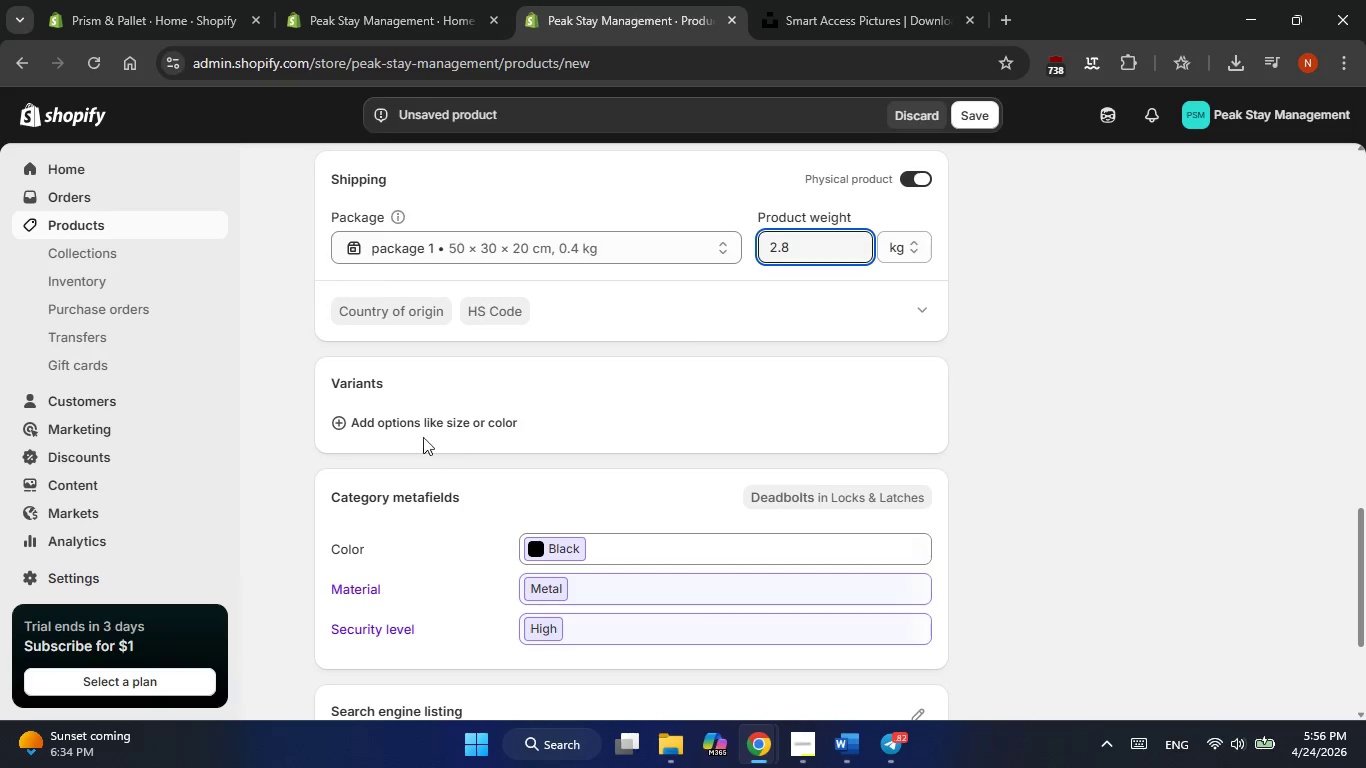 
wait(12.14)
 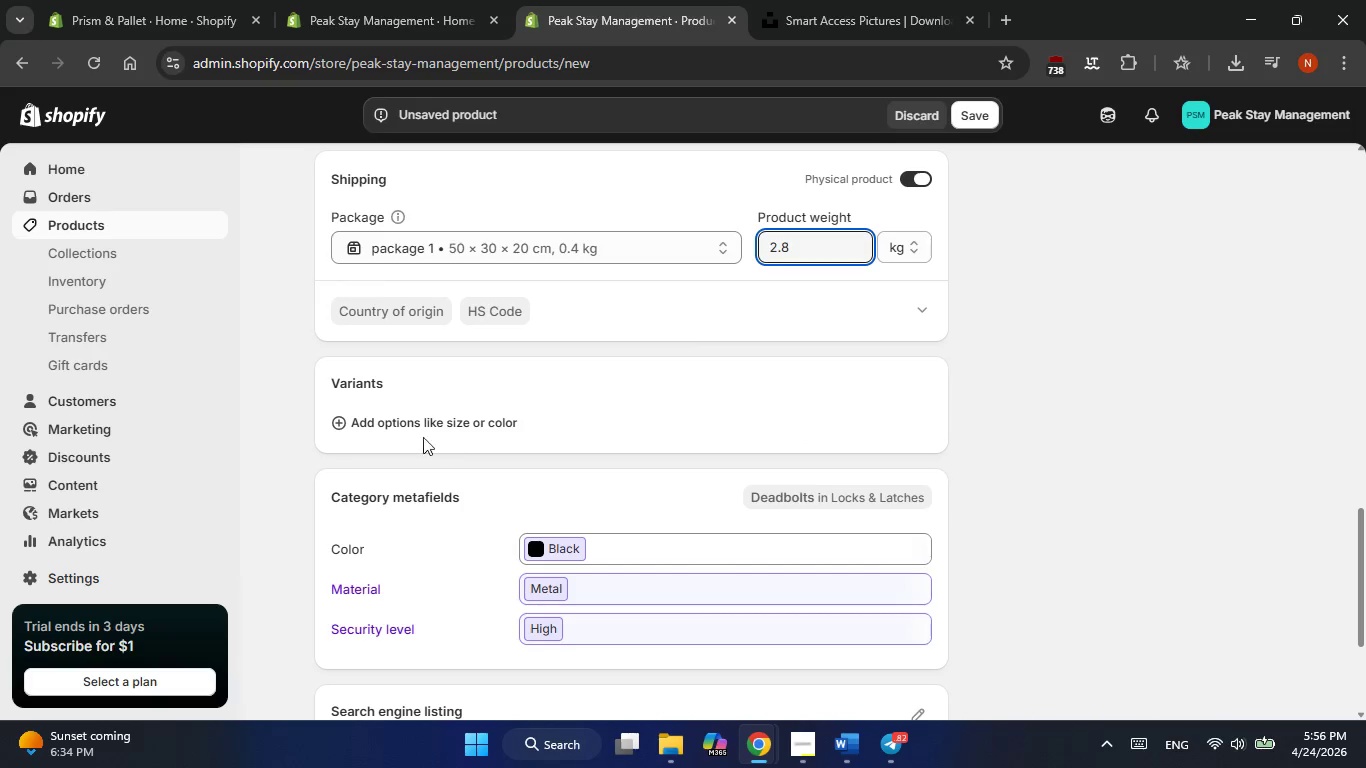 
left_click([414, 432])
 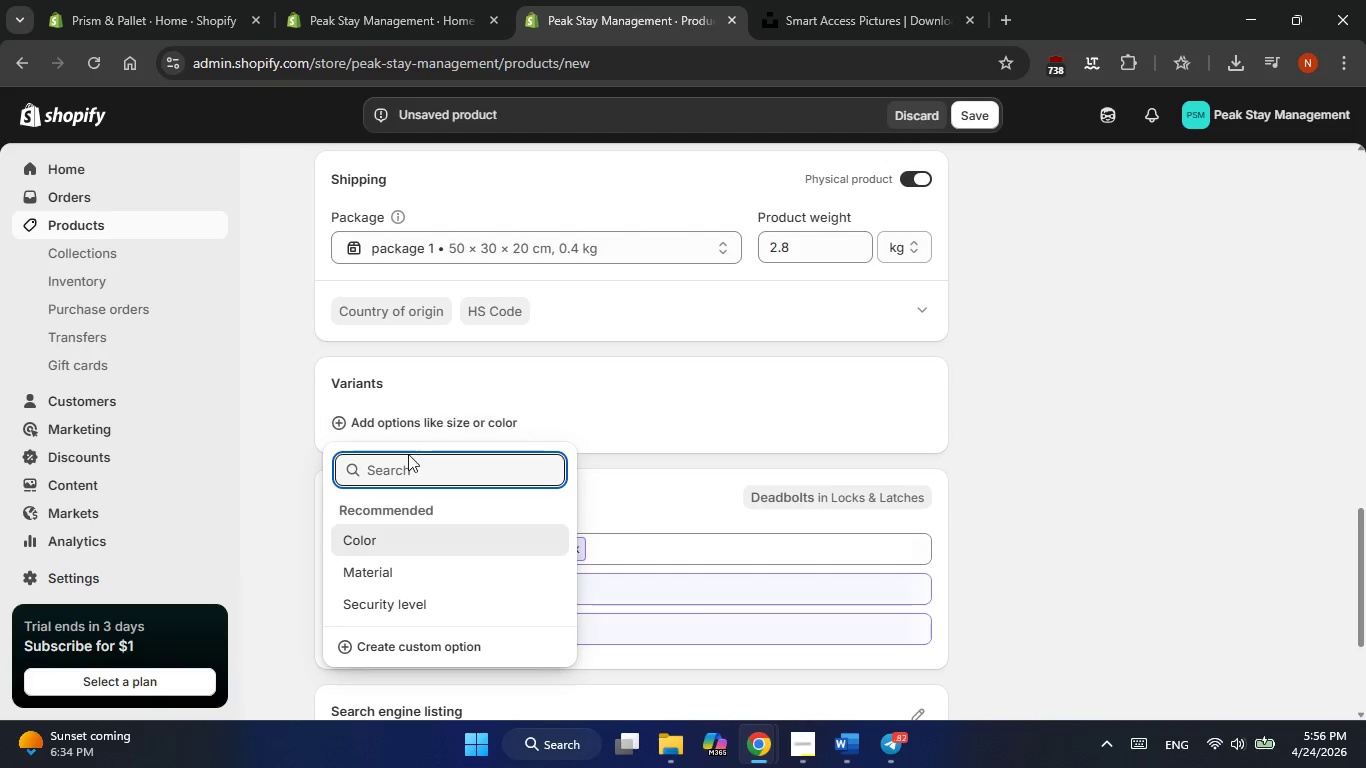 
left_click([383, 540])
 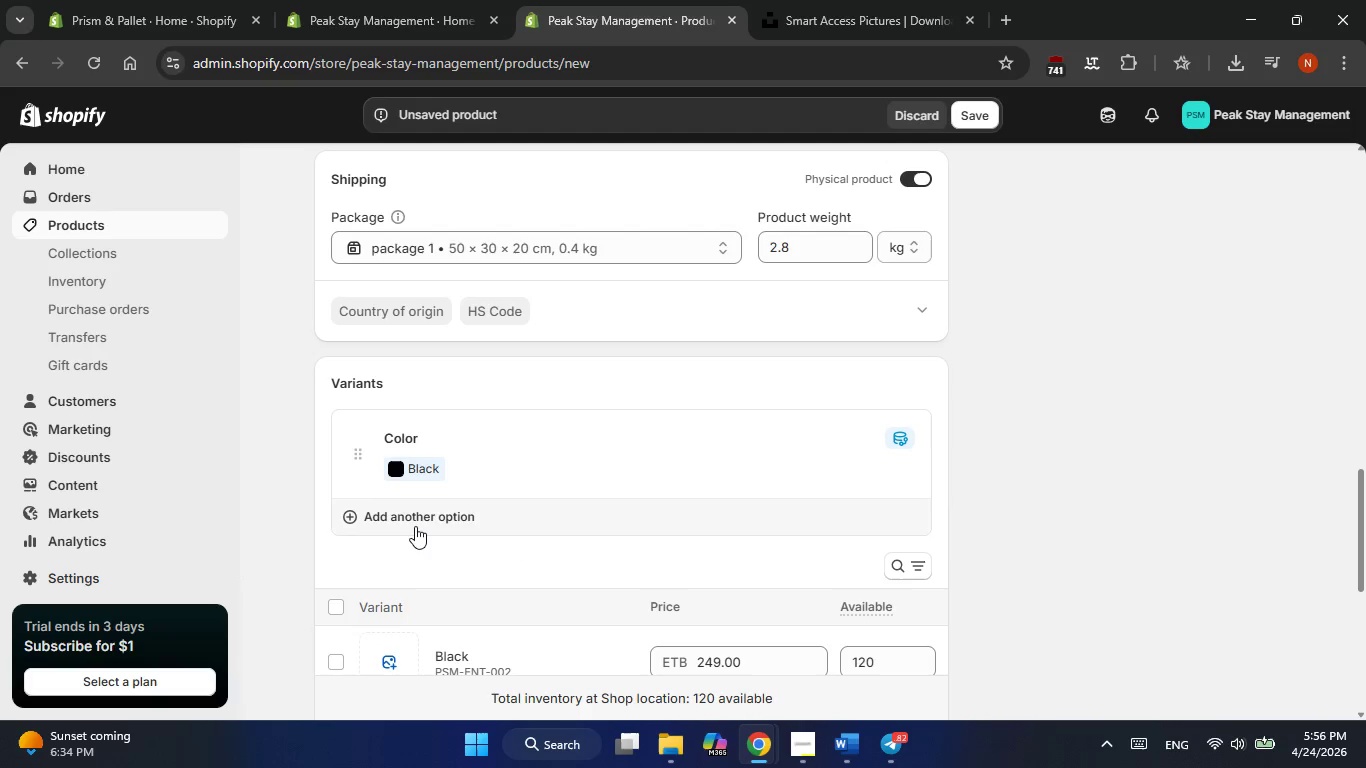 
wait(8.09)
 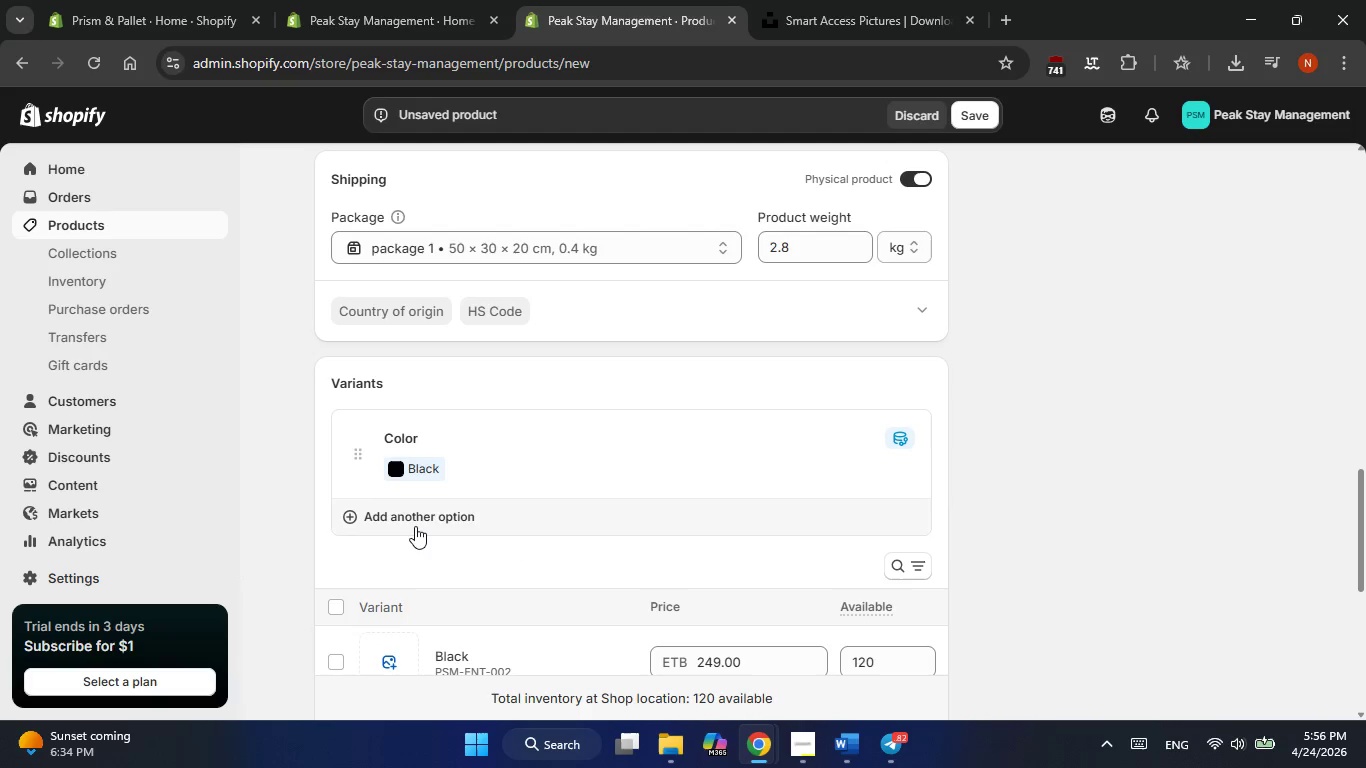 
left_click([452, 463])
 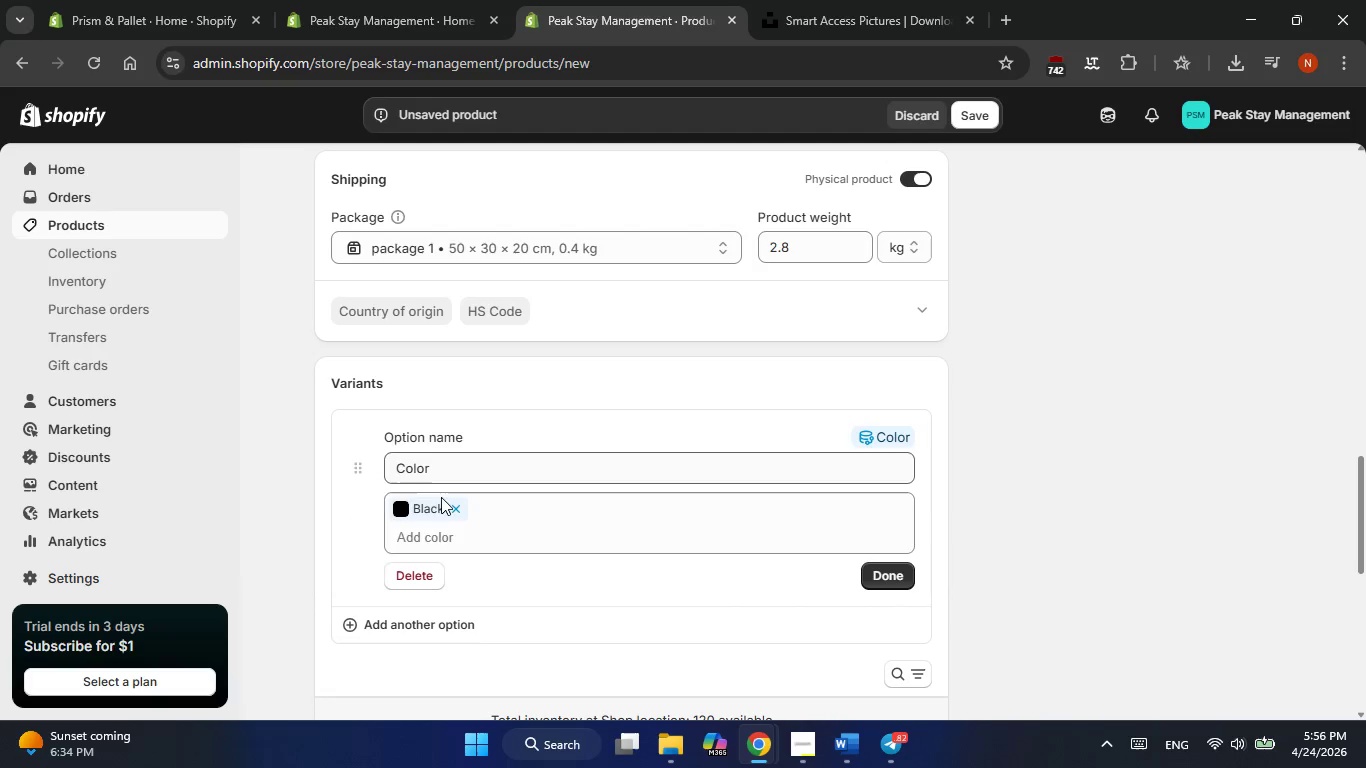 
left_click([431, 532])
 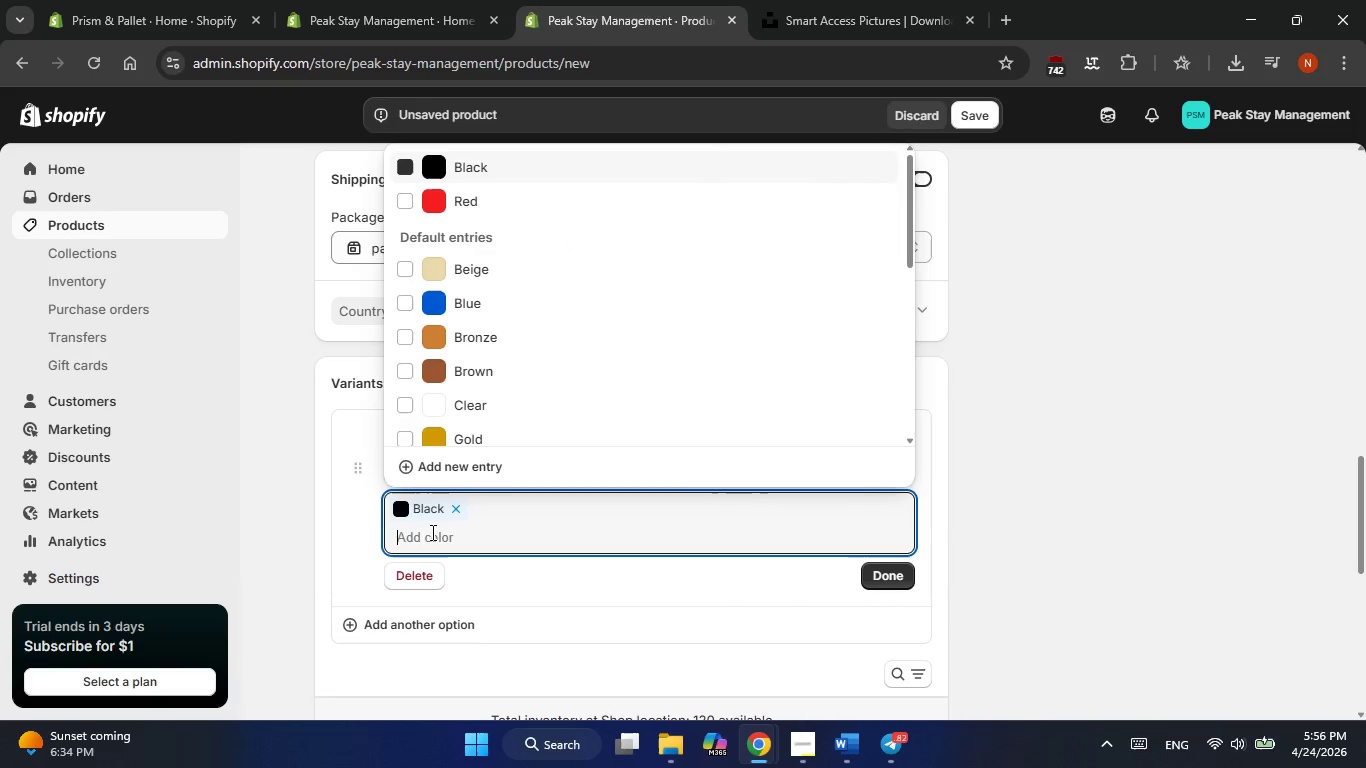 
type(NICKEL)
key(Backspace)
key(Backspace)
key(Backspace)
key(Backspace)
key(Backspace)
key(Backspace)
key(Backspace)
type(W)
 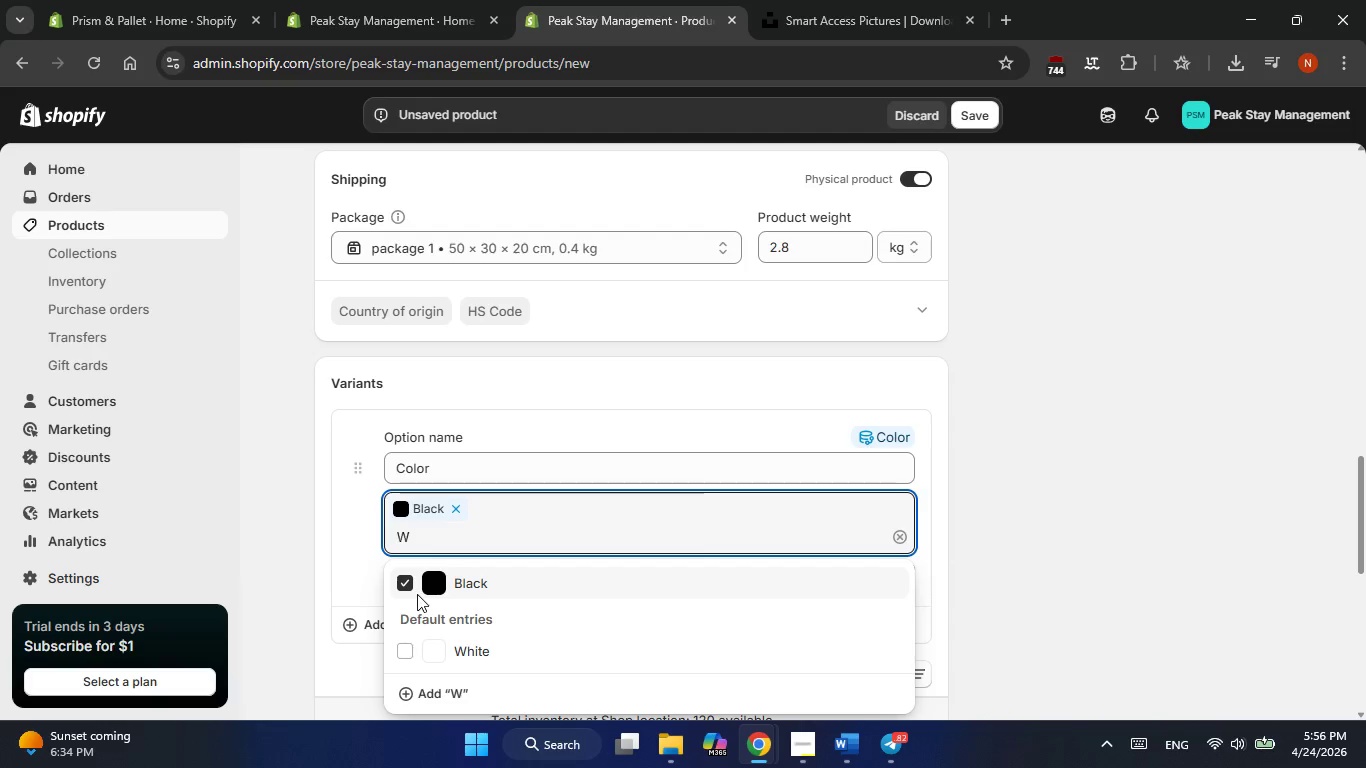 
left_click([409, 656])
 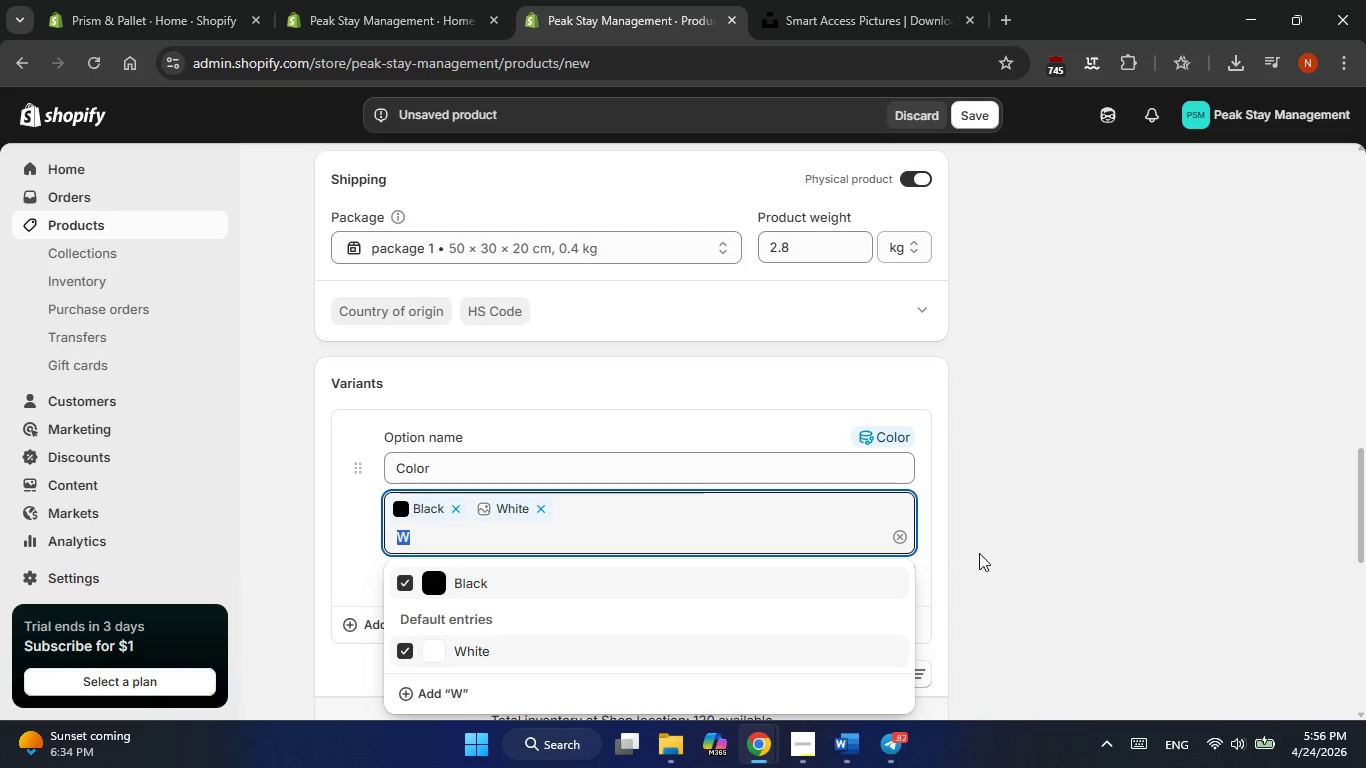 
left_click([994, 549])
 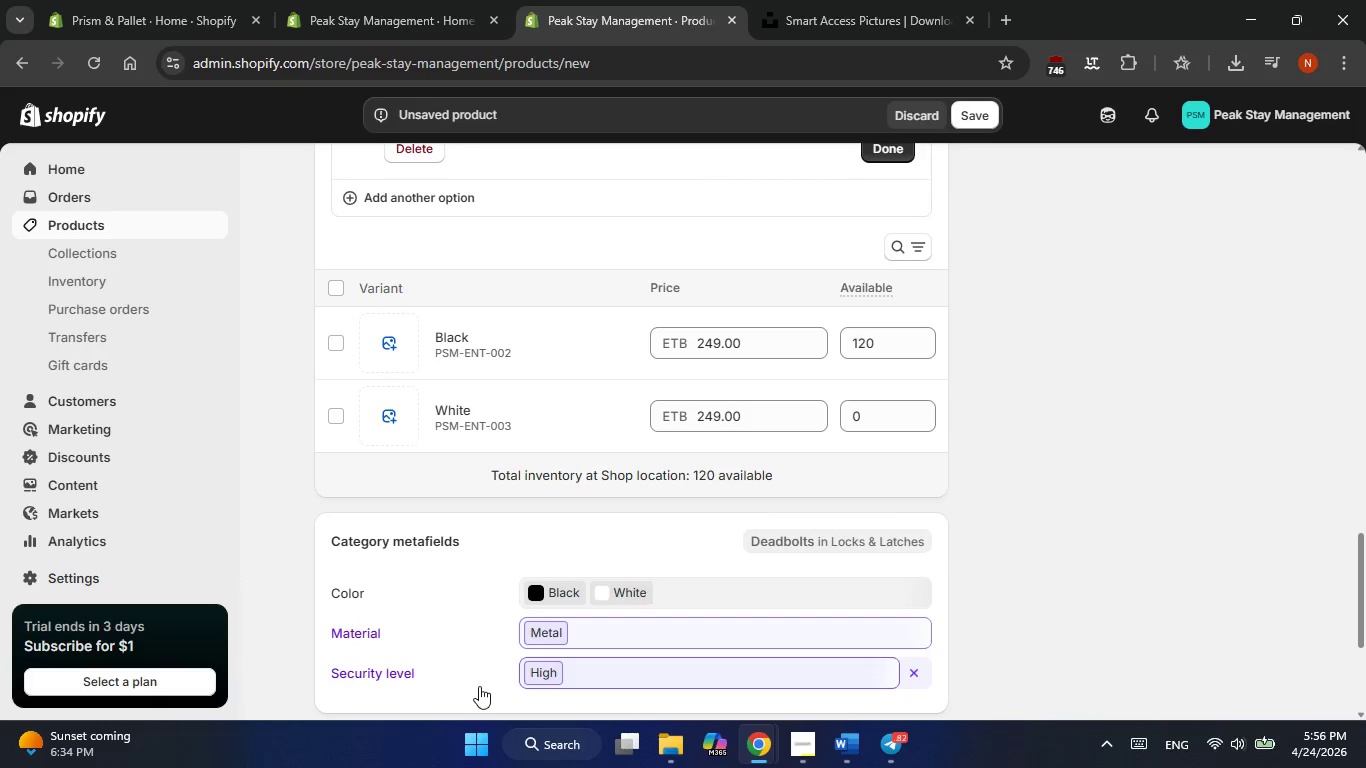 
left_click([887, 415])
 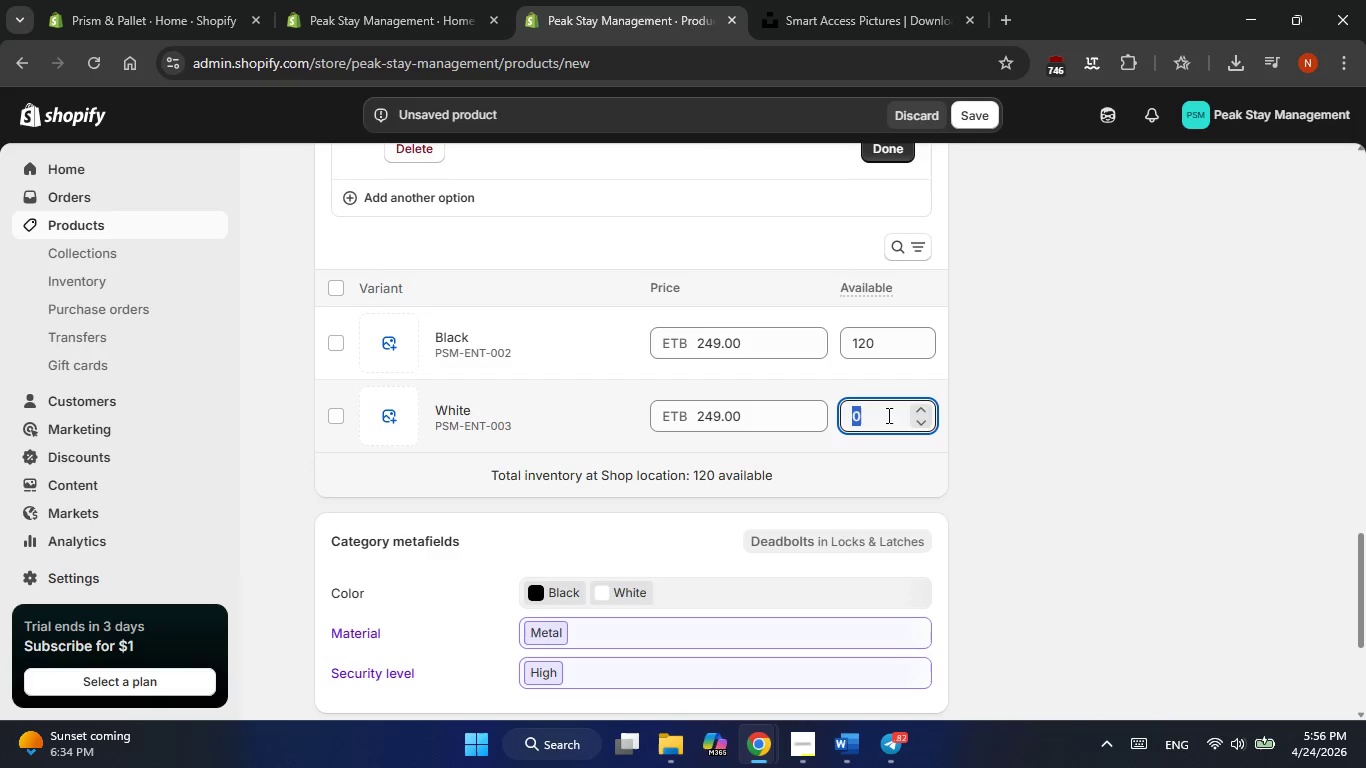 
key(Numpad1)
 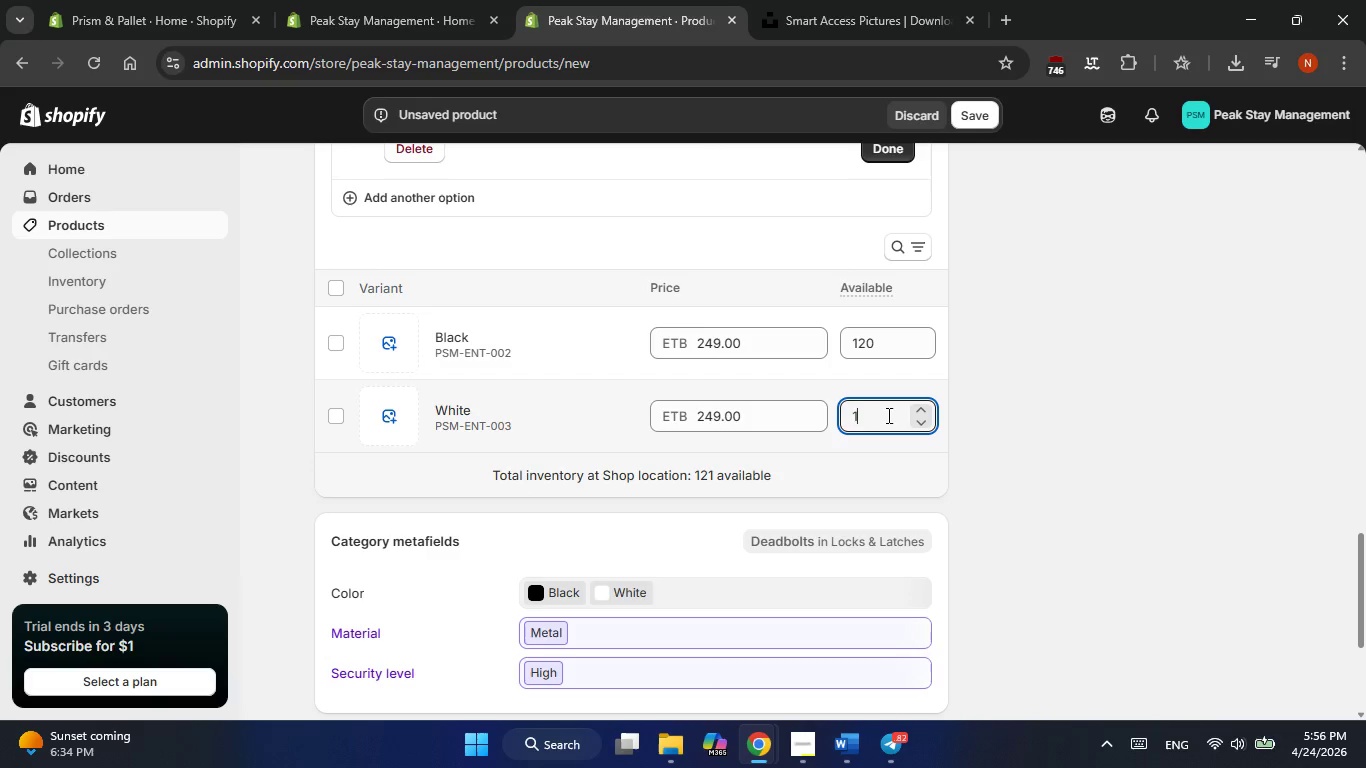 
key(Numpad3)
 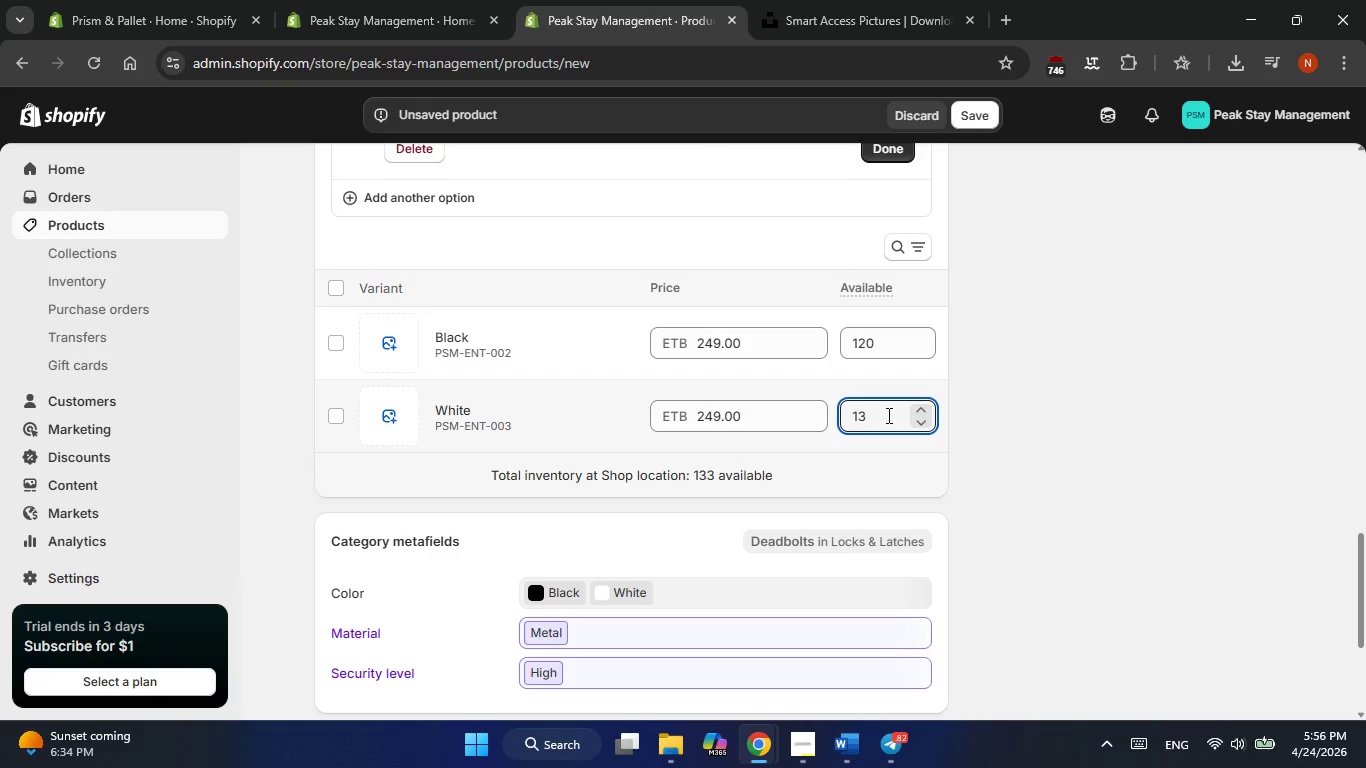 
key(Numpad0)
 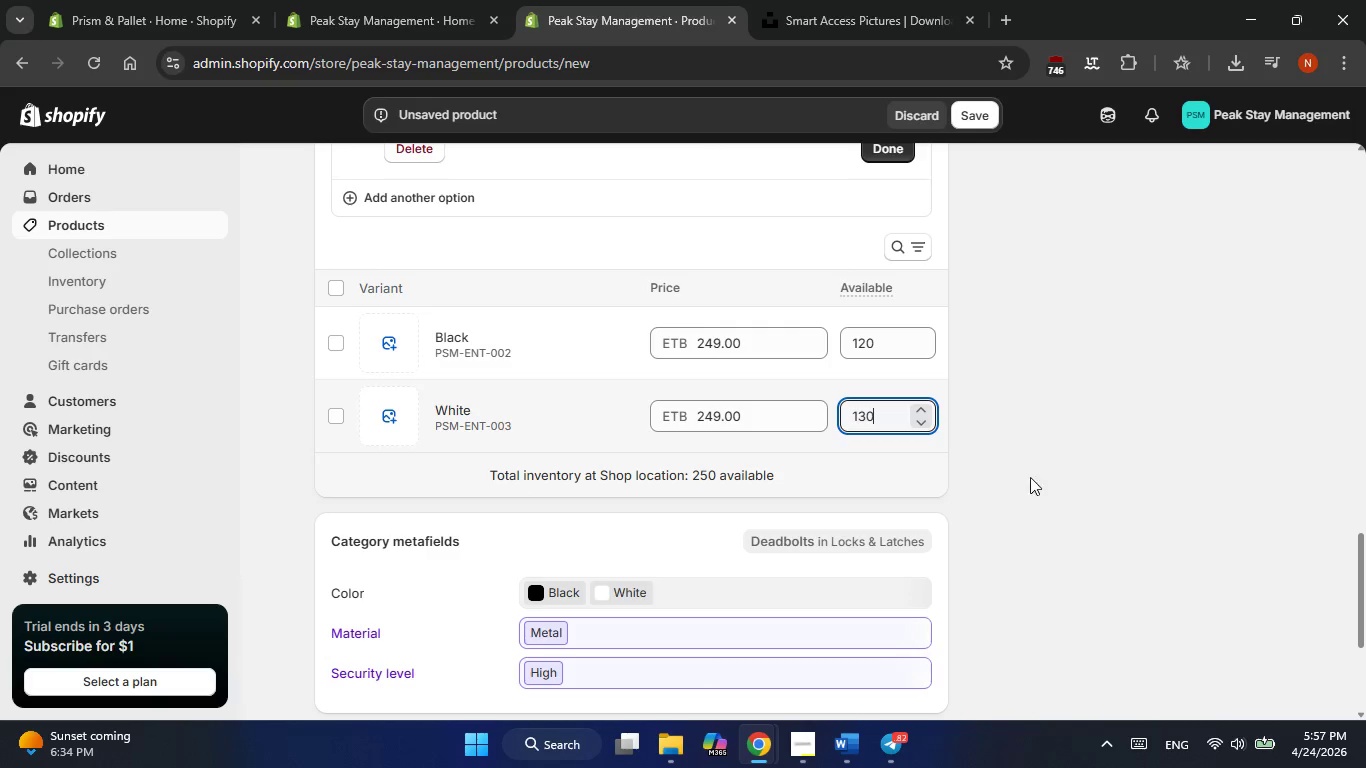 
left_click([1047, 497])
 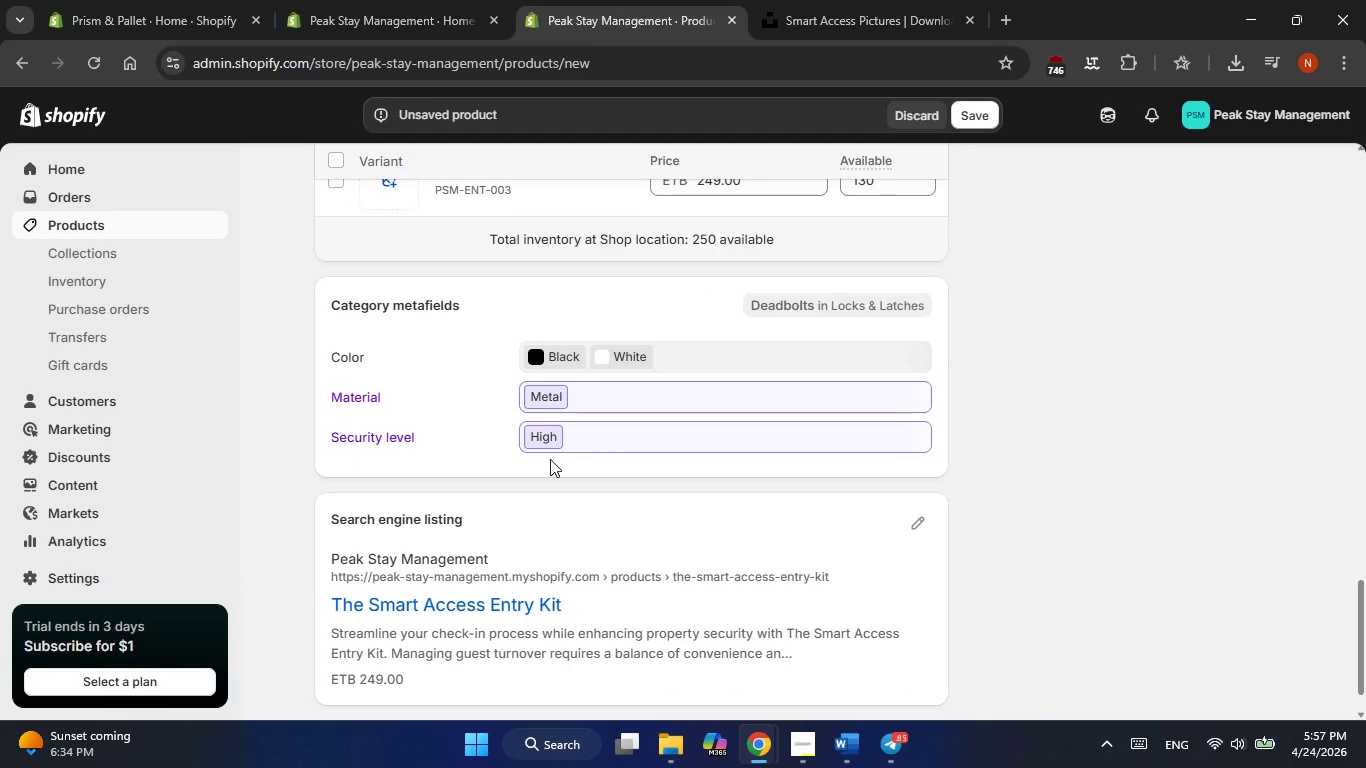 
wait(7.28)
 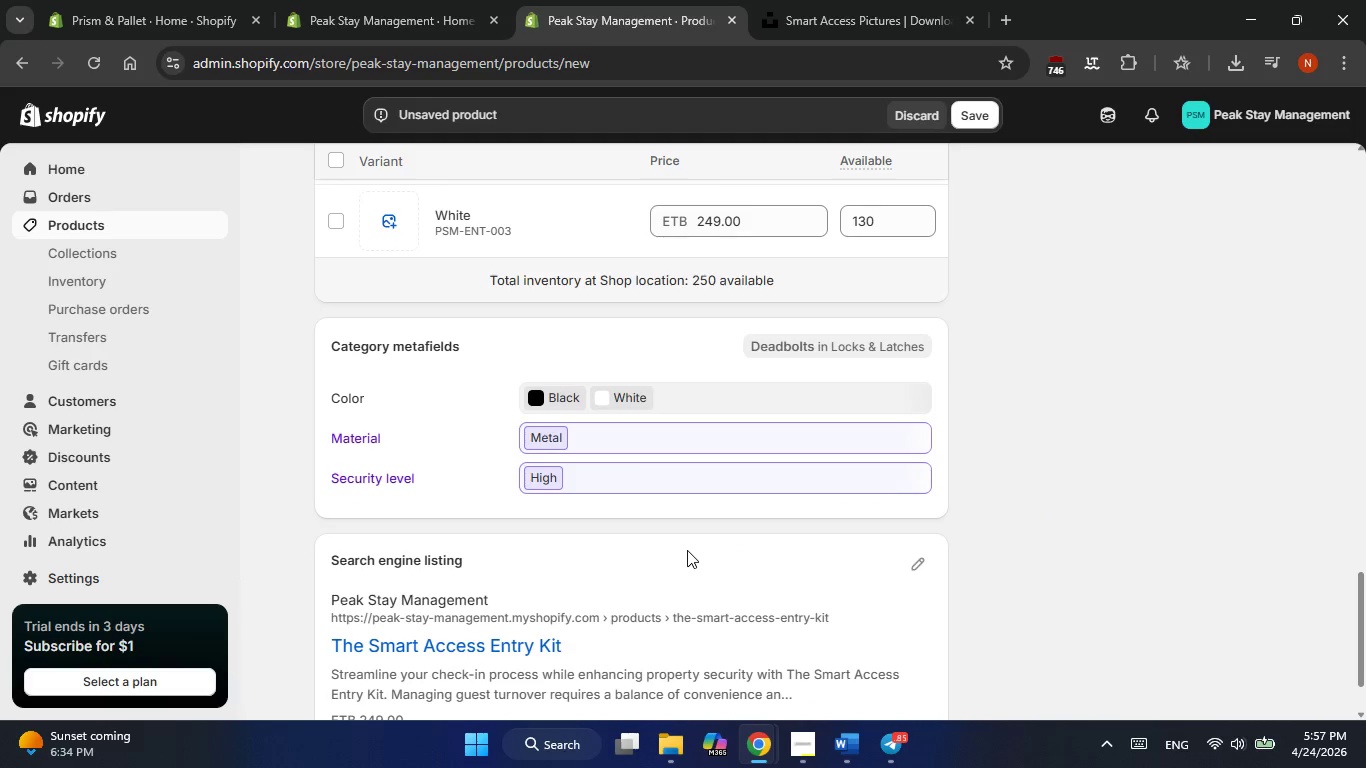 
left_click([914, 516])
 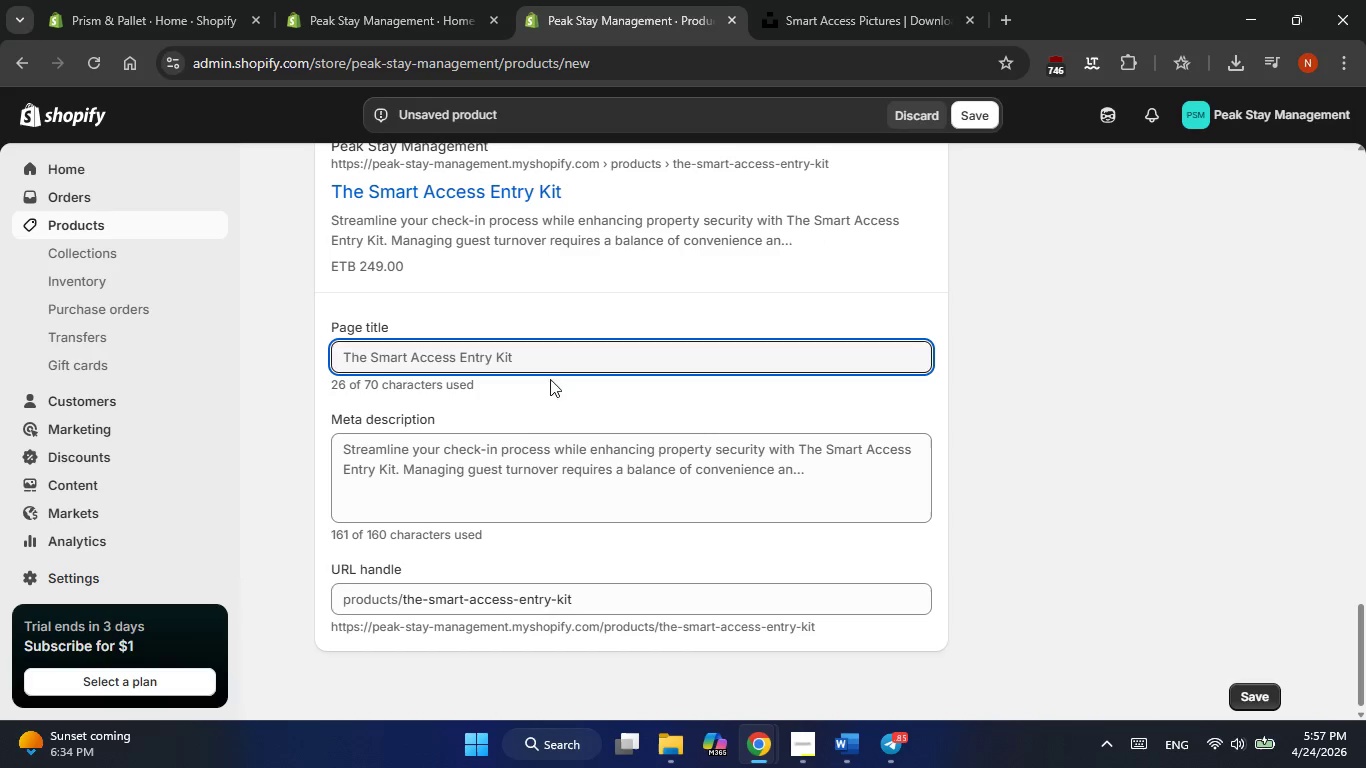 
double_click([539, 356])
 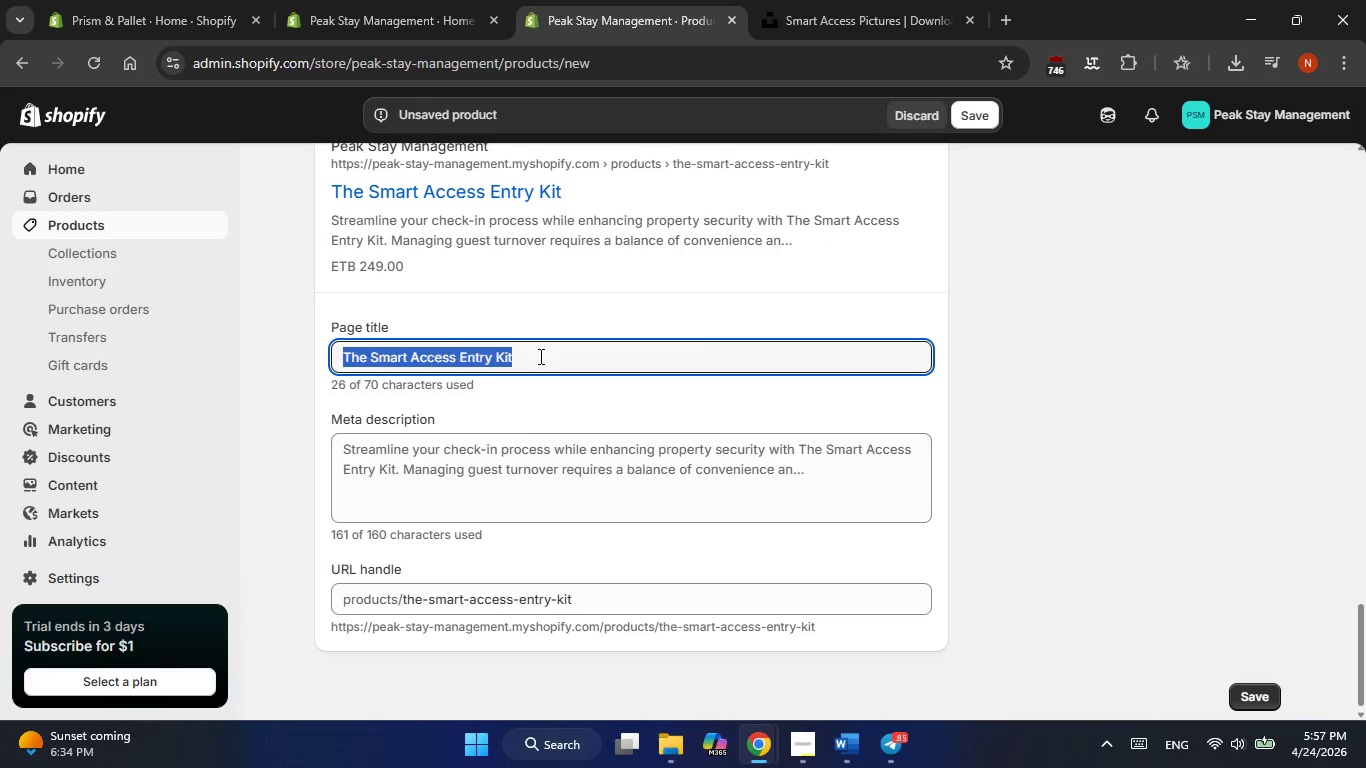 
triple_click([539, 356])
 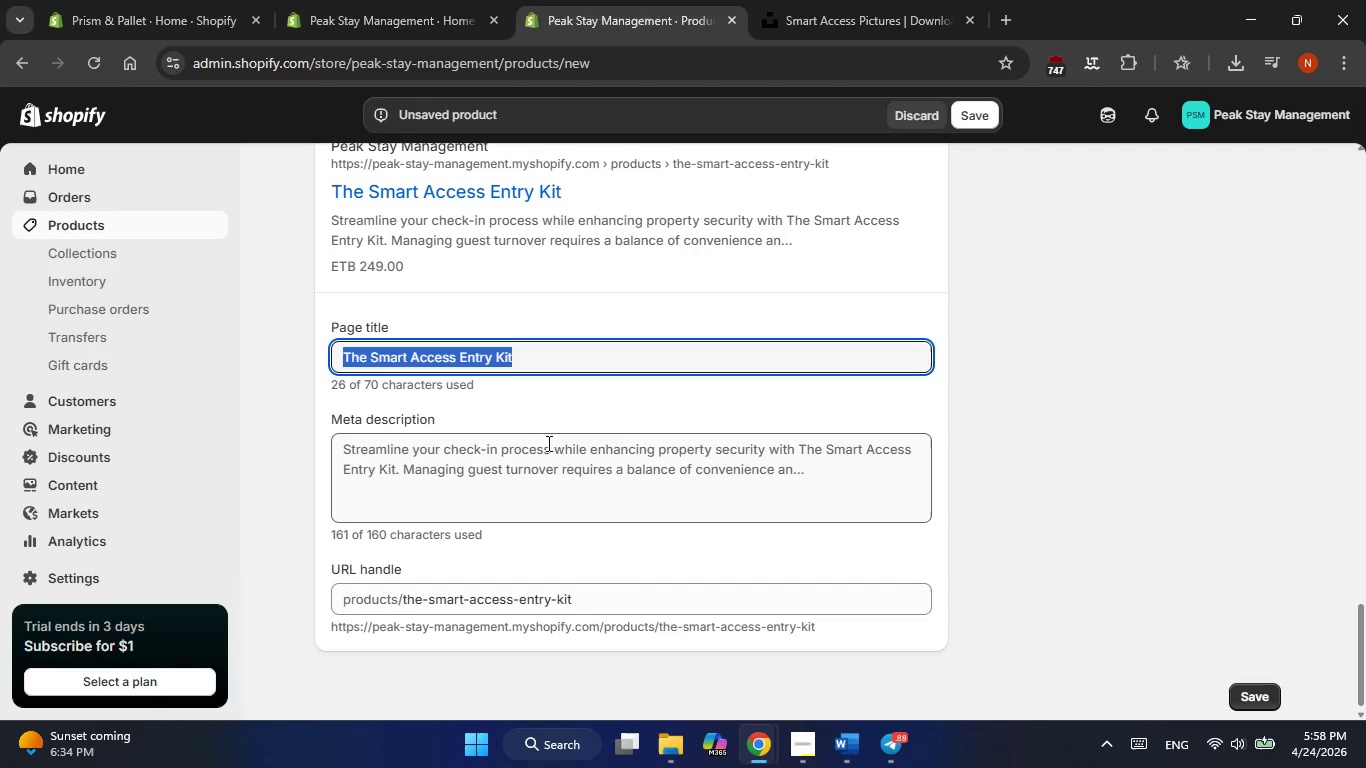 
wait(69.86)
 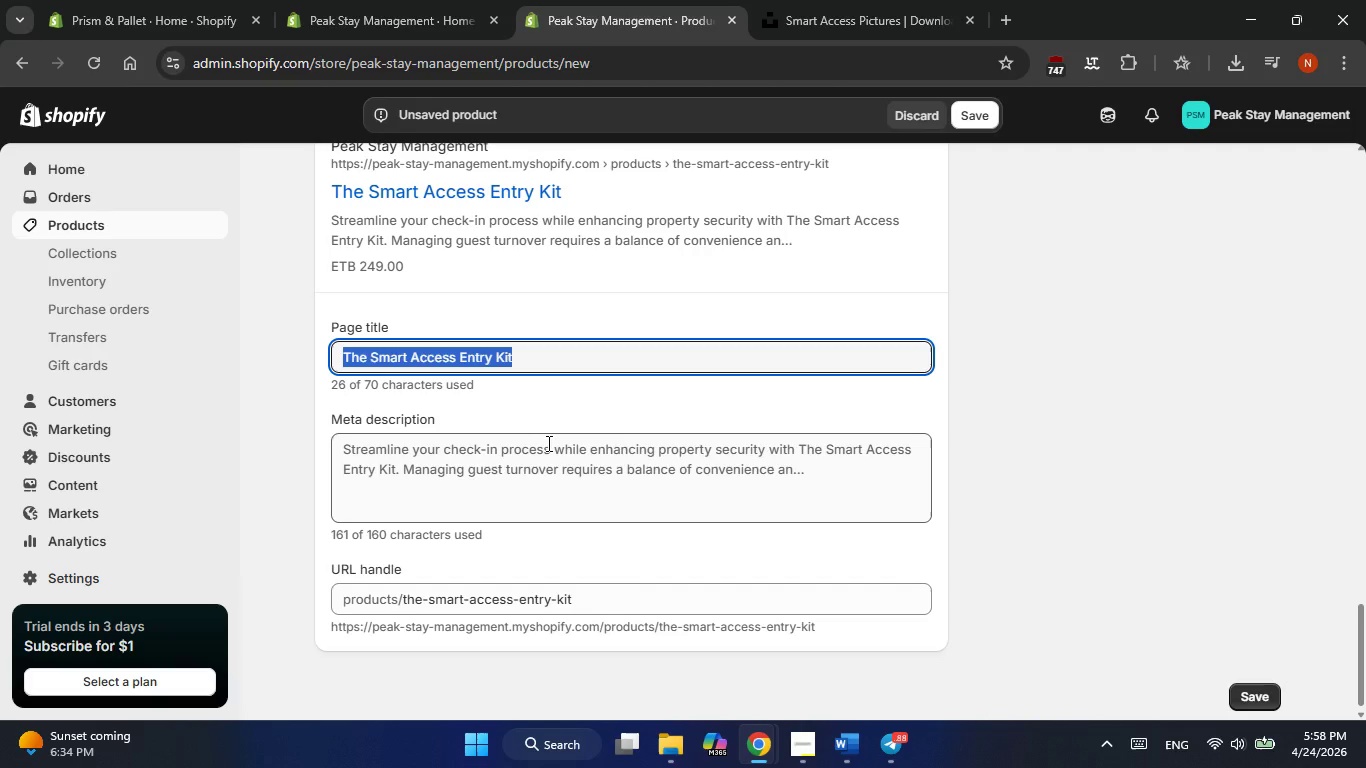 
left_click([351, 358])
 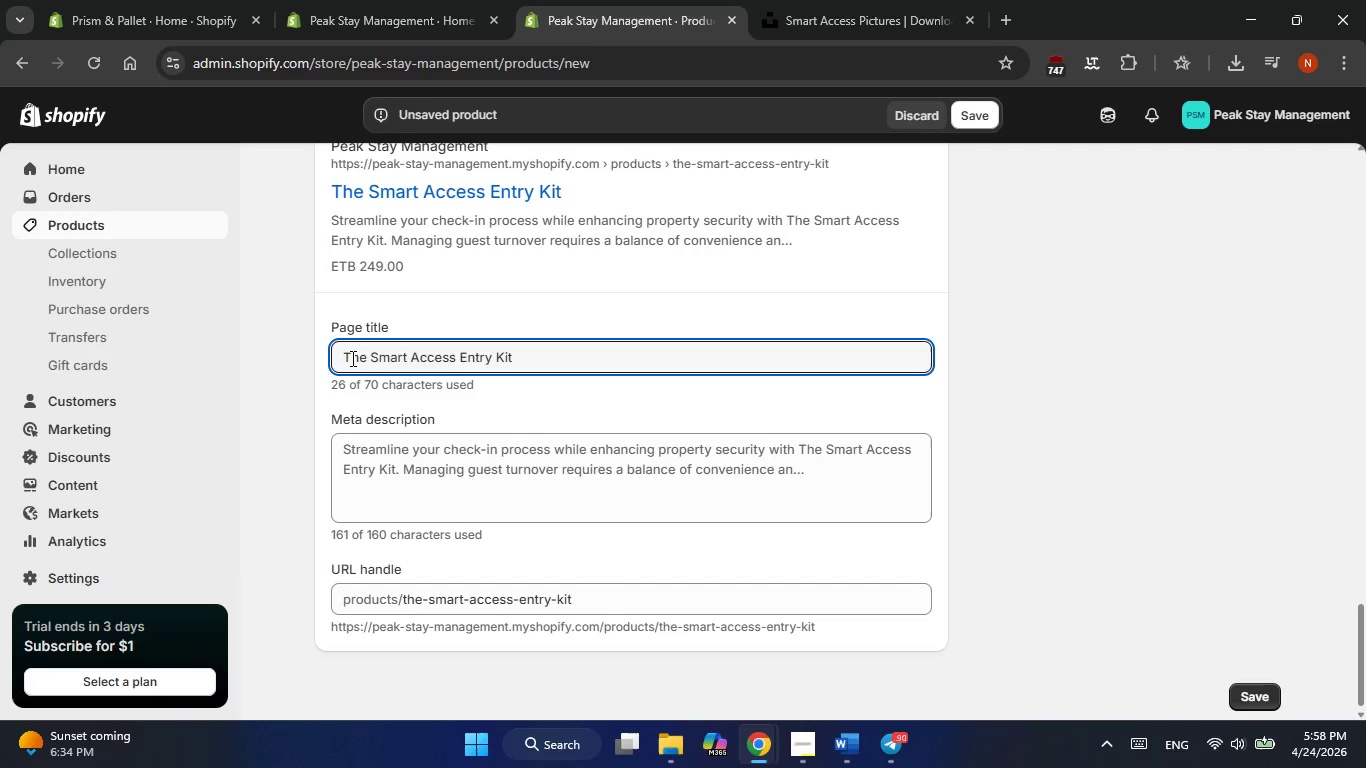 
key(Backspace)
 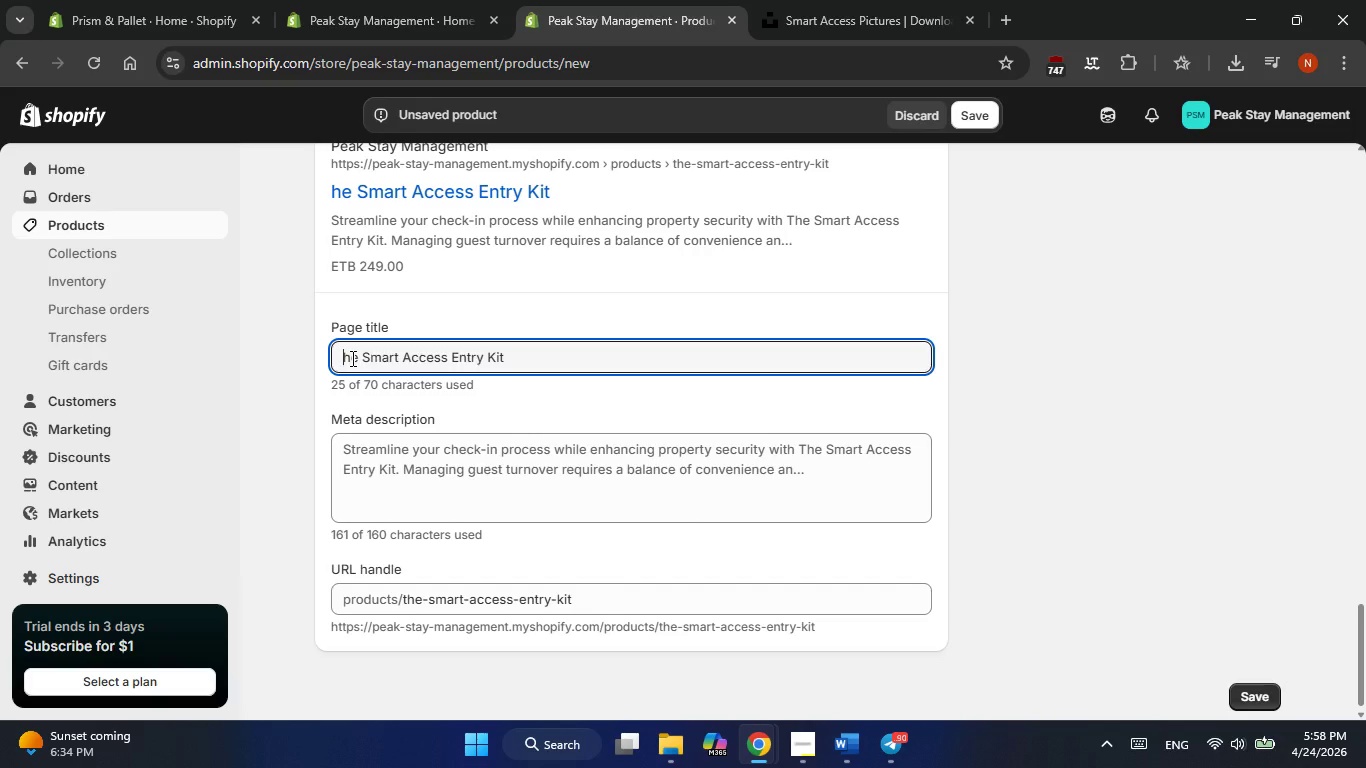 
key(Backspace)
 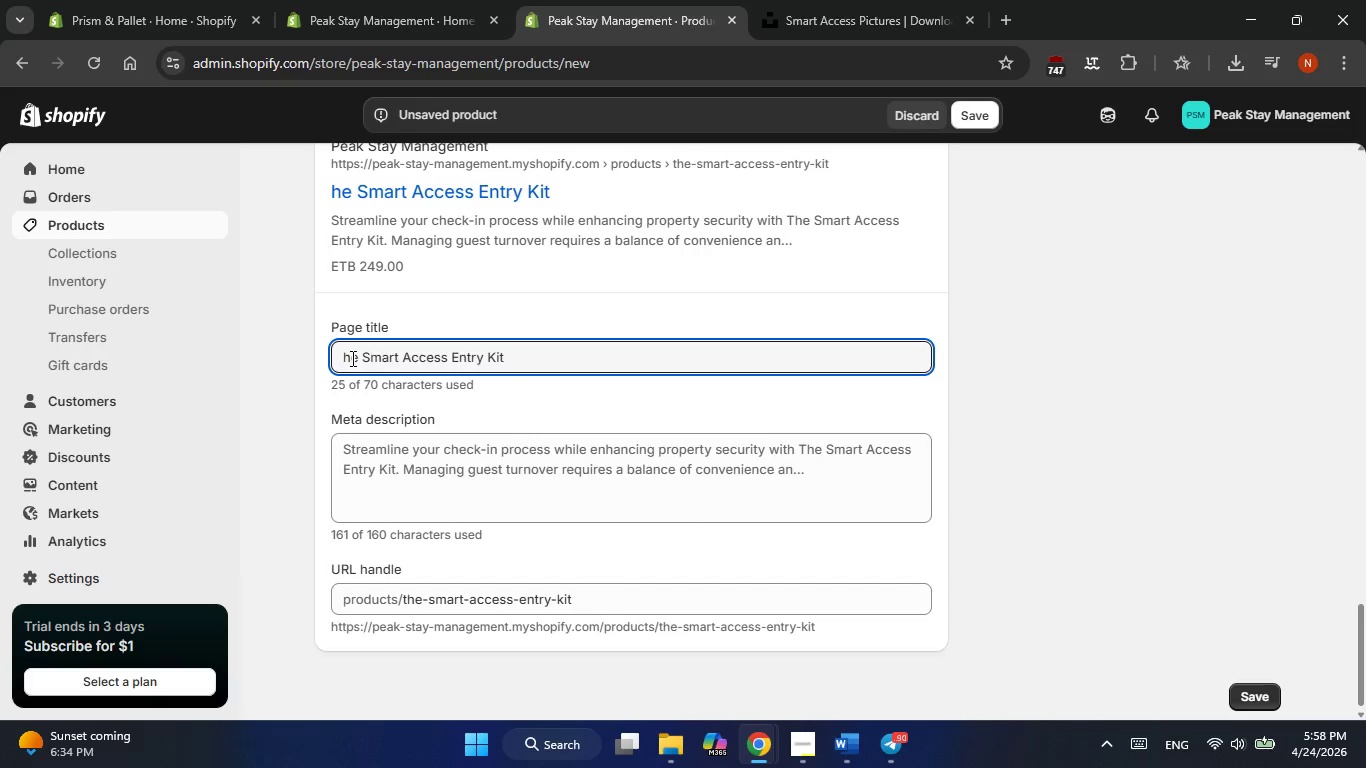 
key(Delete)
 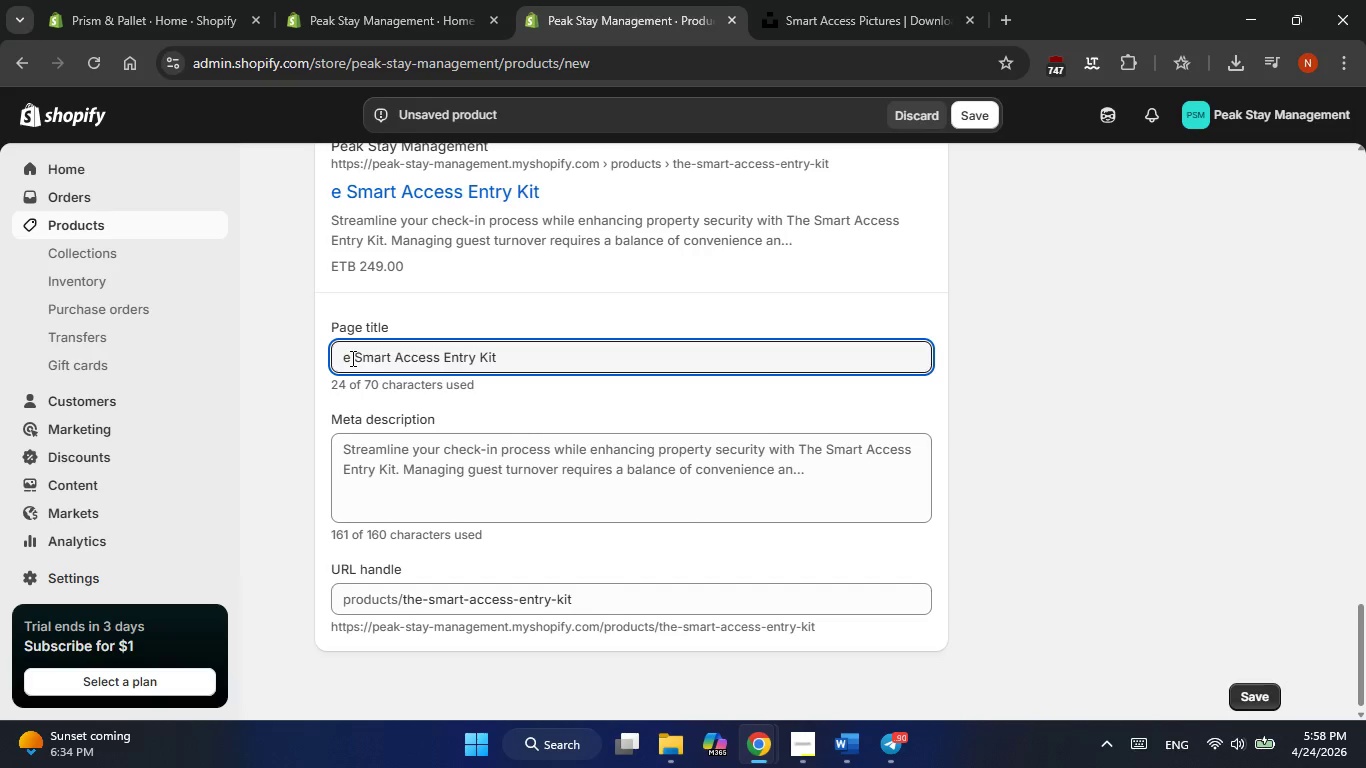 
key(Delete)
 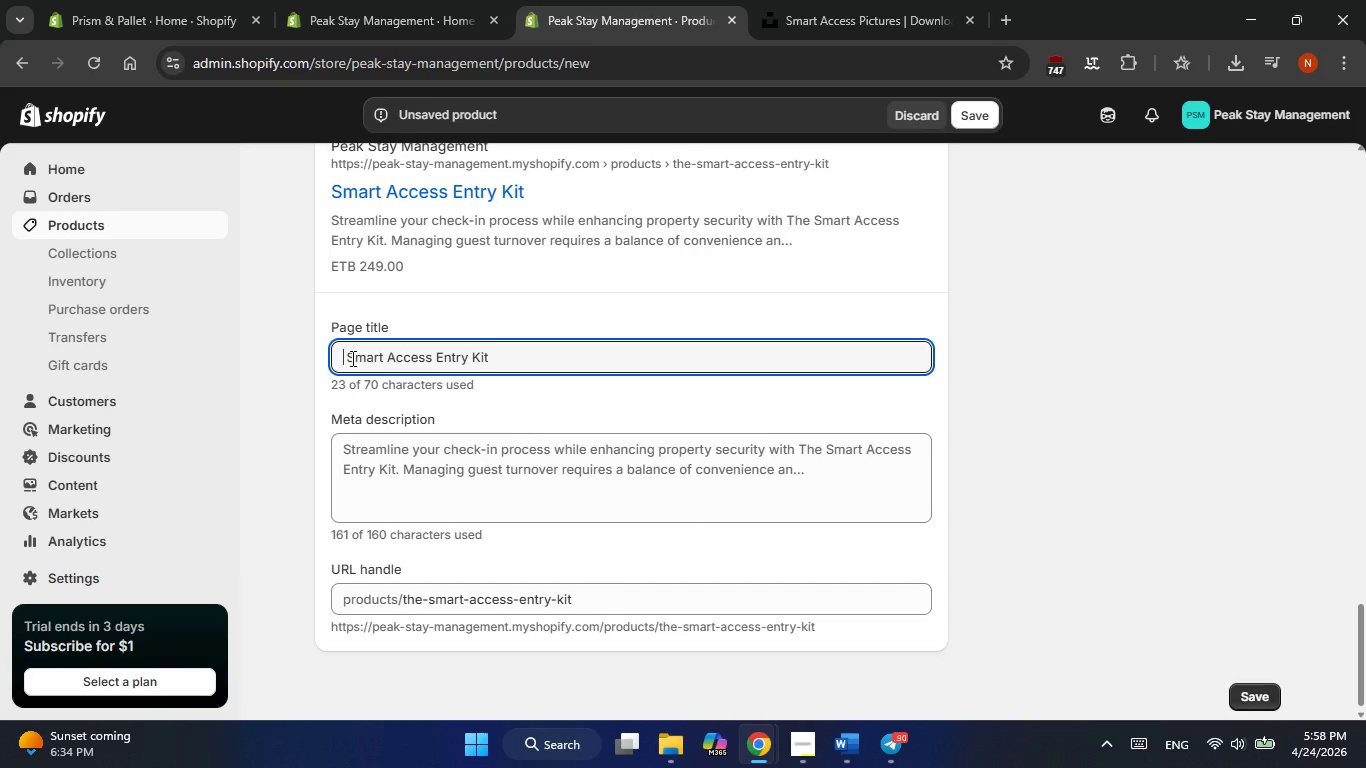 
key(Delete)
 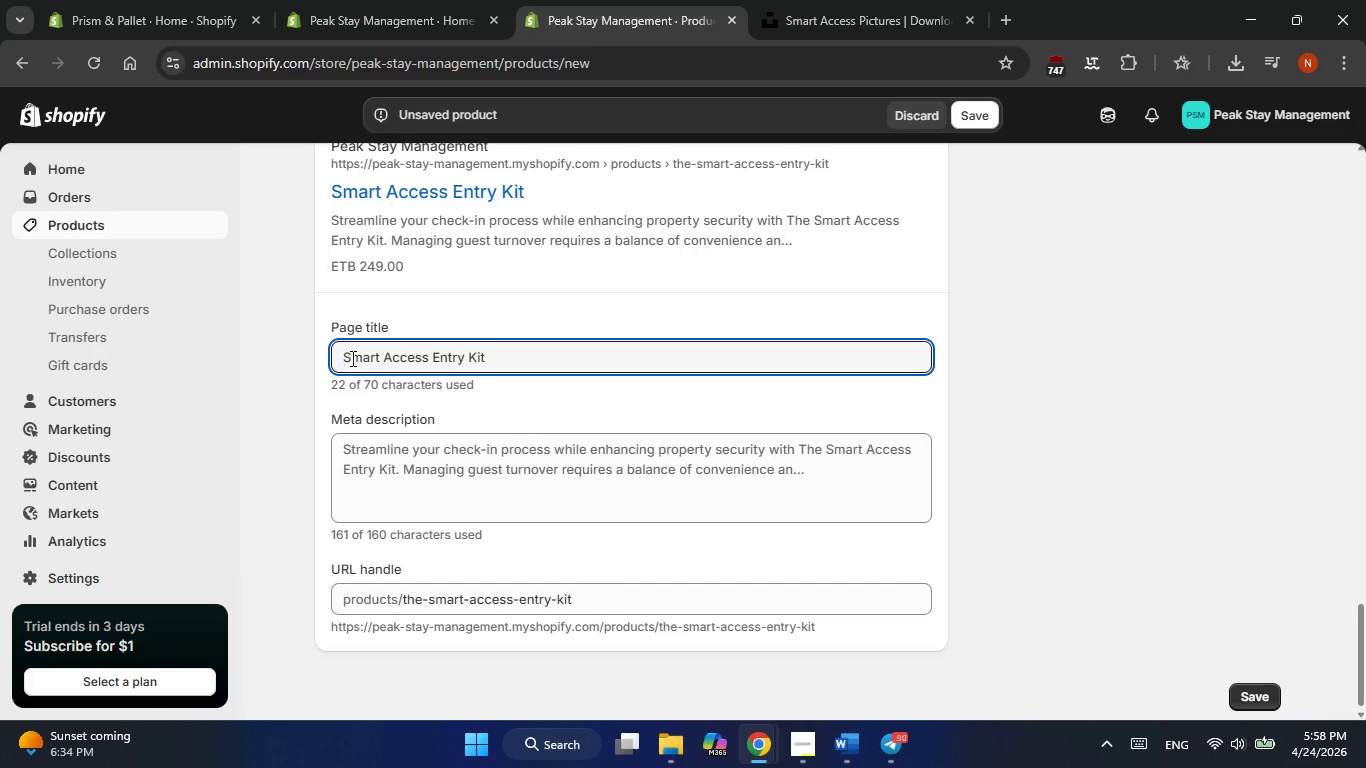 
hold_key(key=ArrowRight, duration=1.5)
 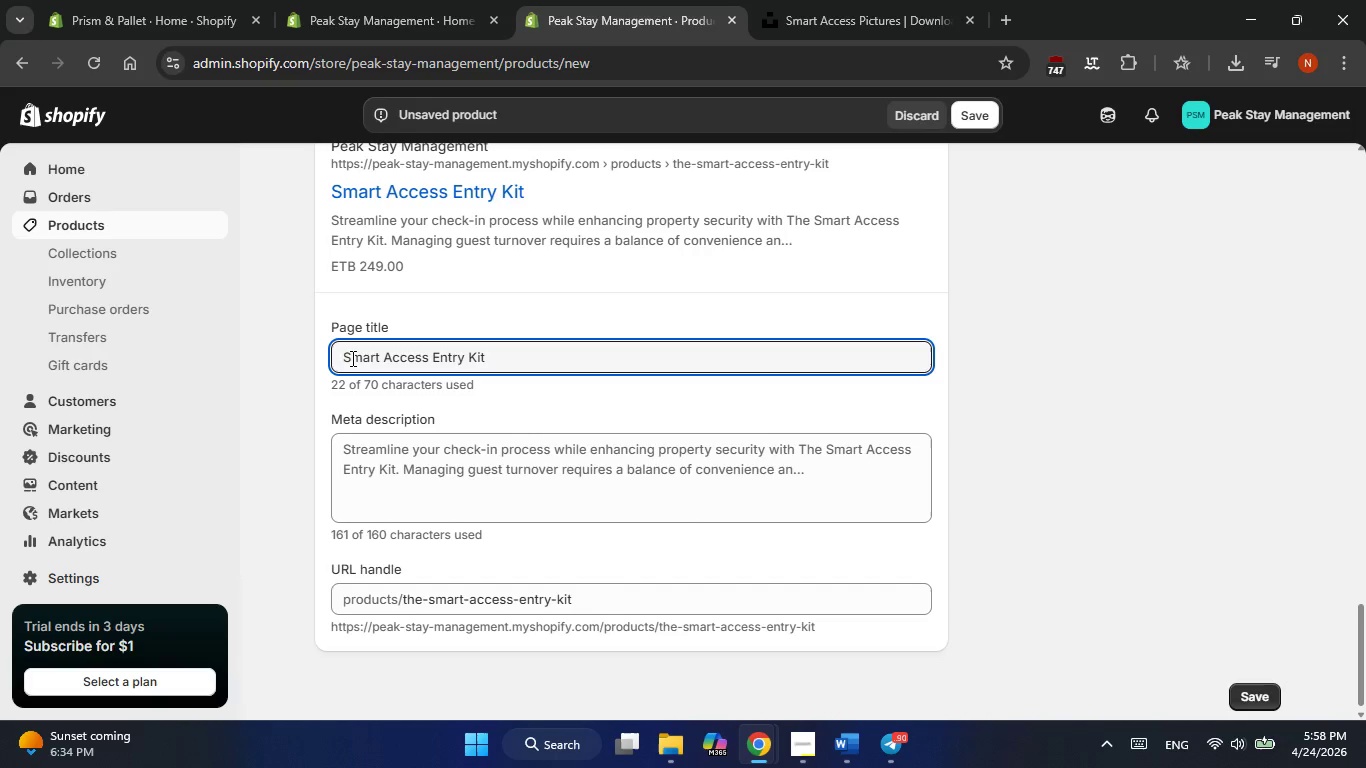 
key(ArrowRight)
 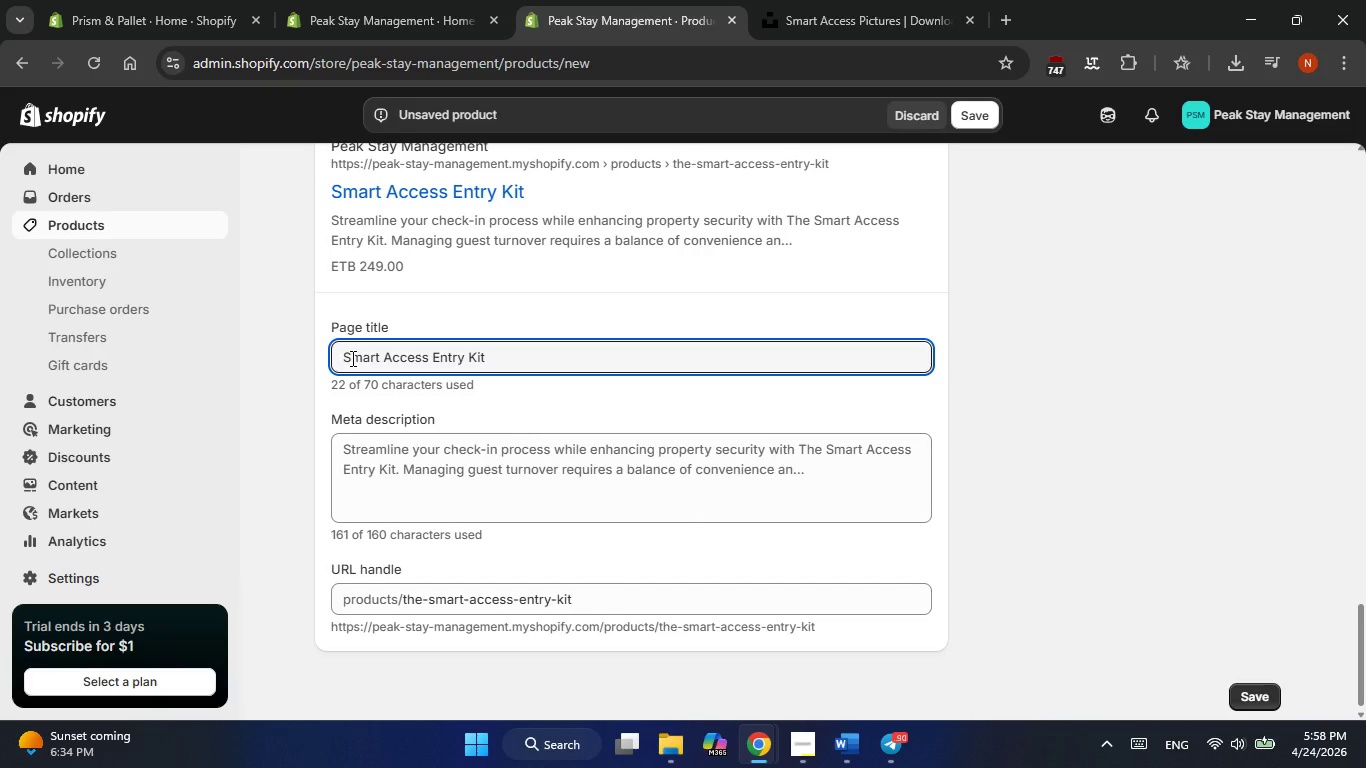 
type( | Secure Keyless)
 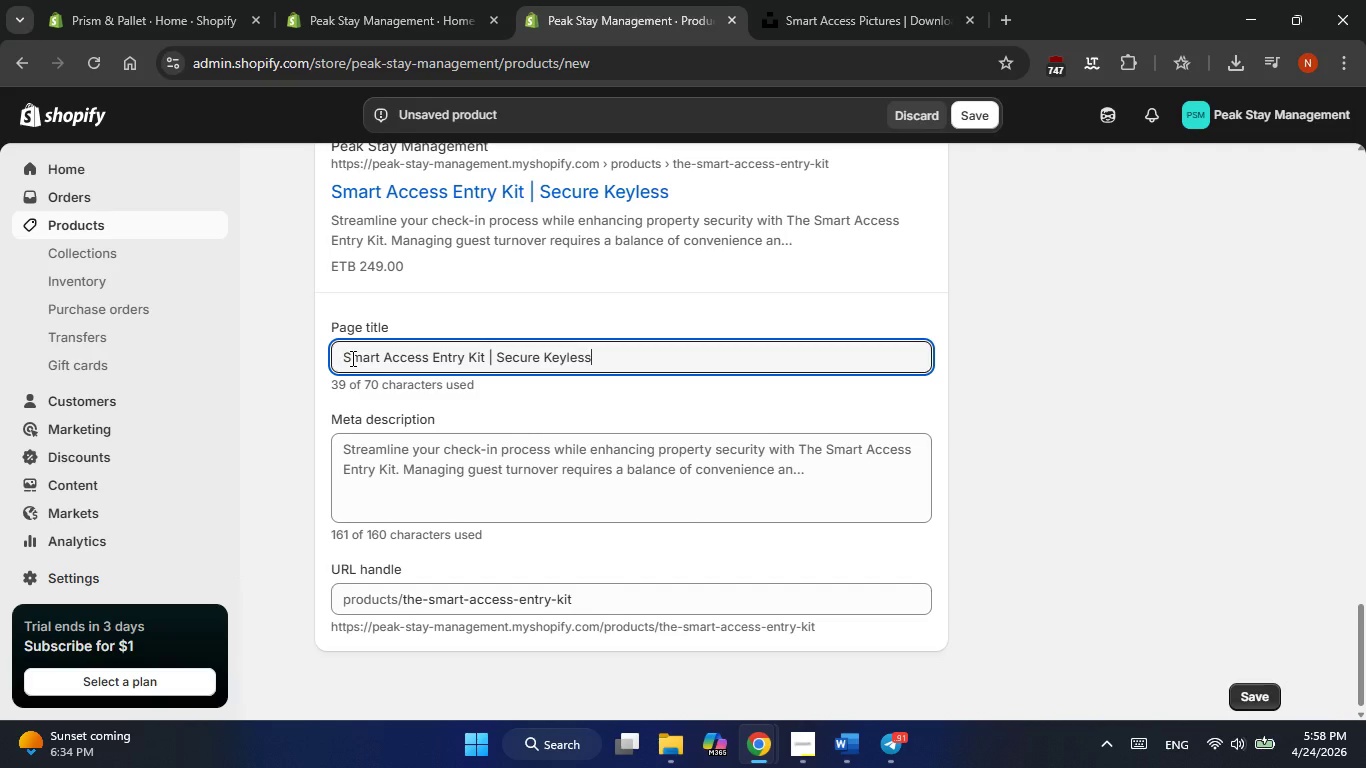 
type( Rental Management)
 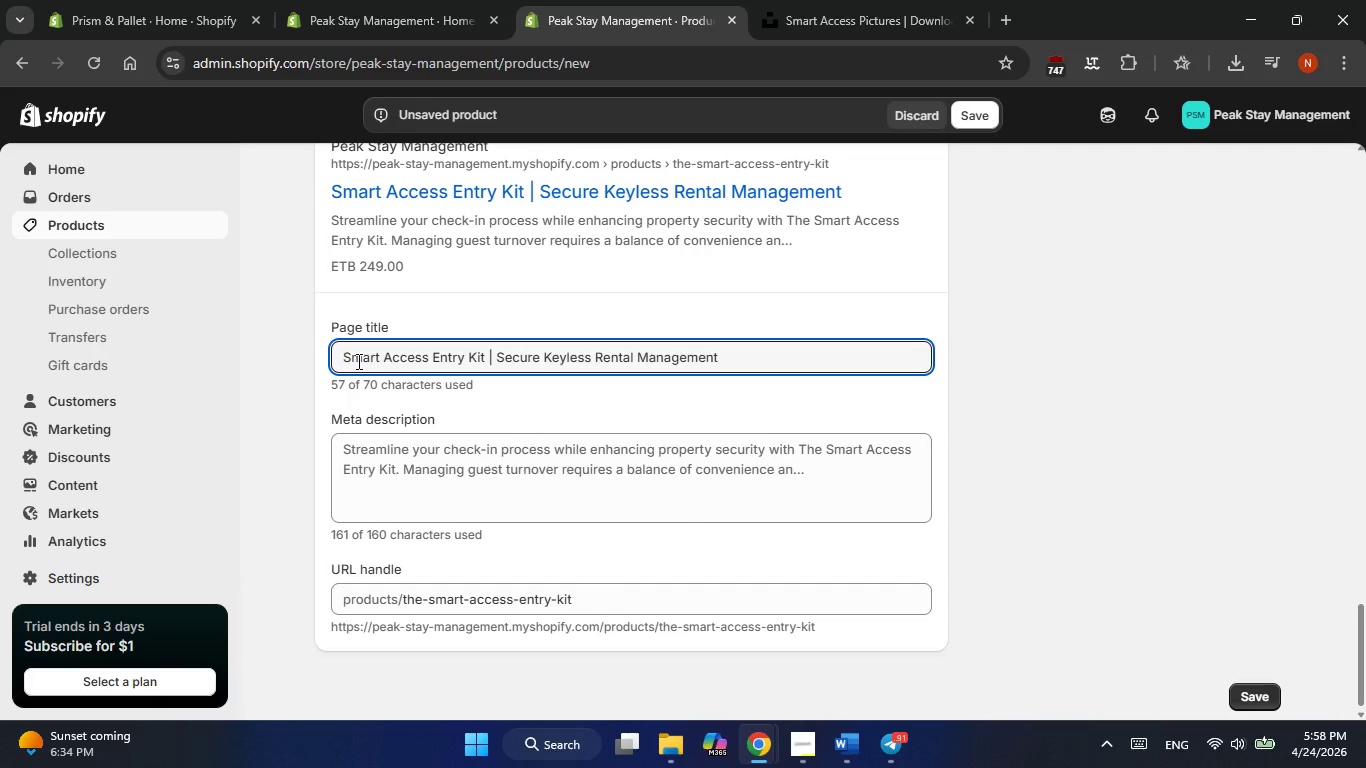 
double_click([582, 466])
 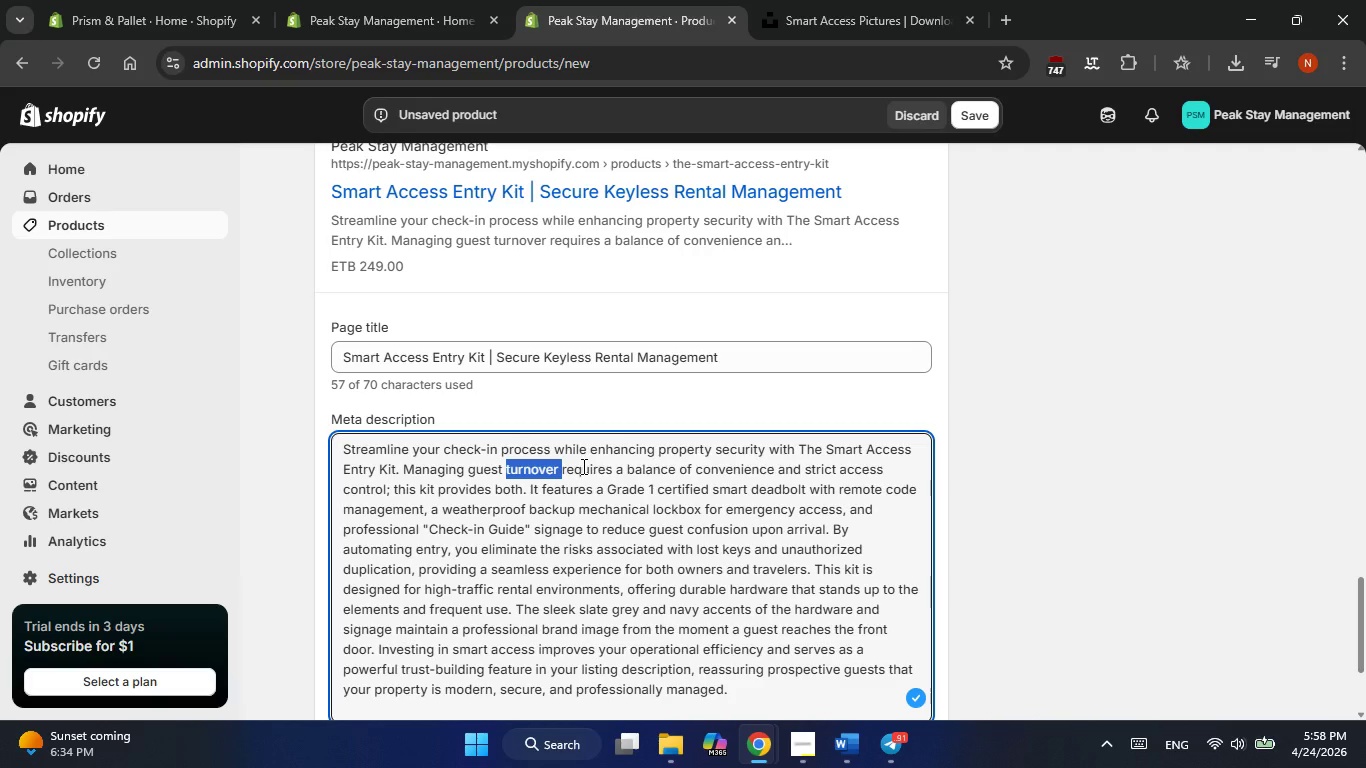 
double_click([582, 466])
 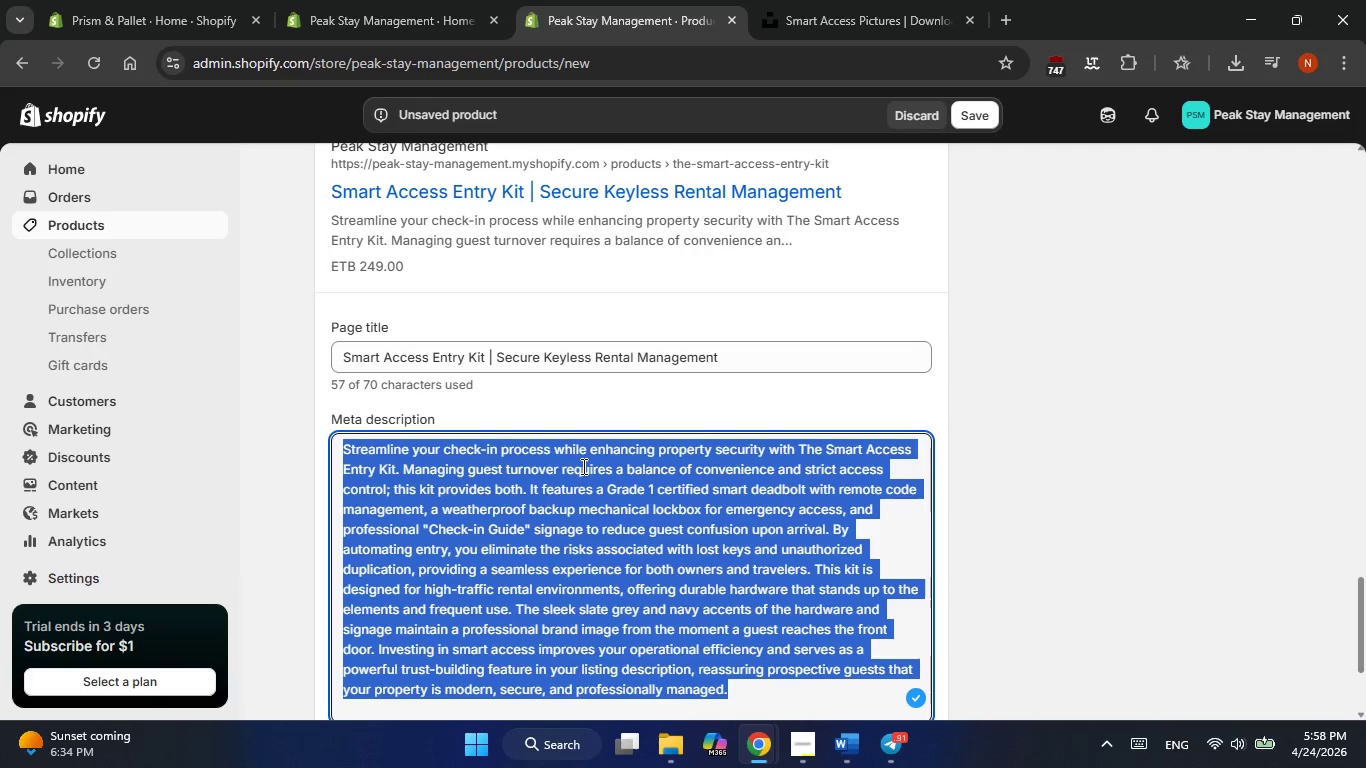 
triple_click([582, 466])
 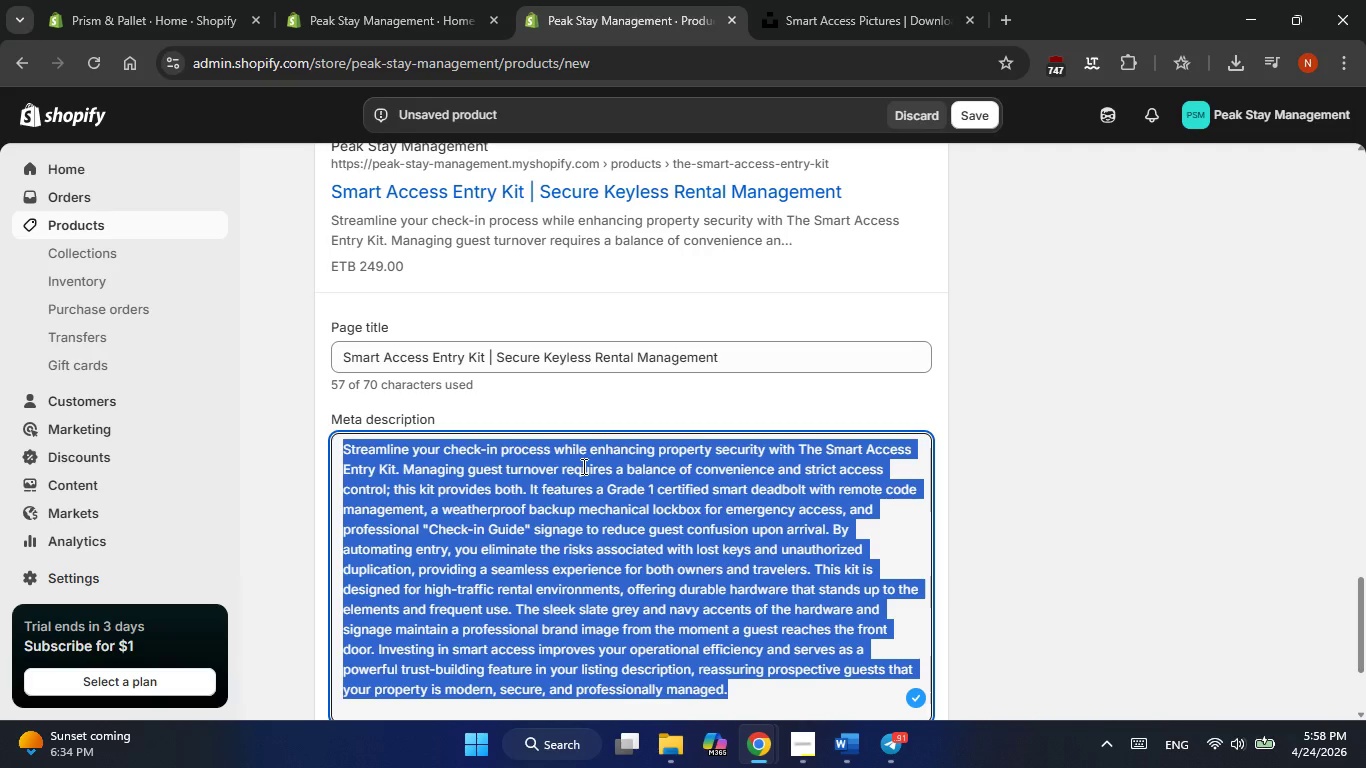 
type(Updag)
key(Backspace)
key(Backspace)
key(Backspace)
key(Backspace)
type(pgrade to keylle)
key(Backspace)
key(Backspace)
type(esss)
key(Backspace)
type(s )
key(Backspace)
key(Backspace)
type( entry with the smart )
 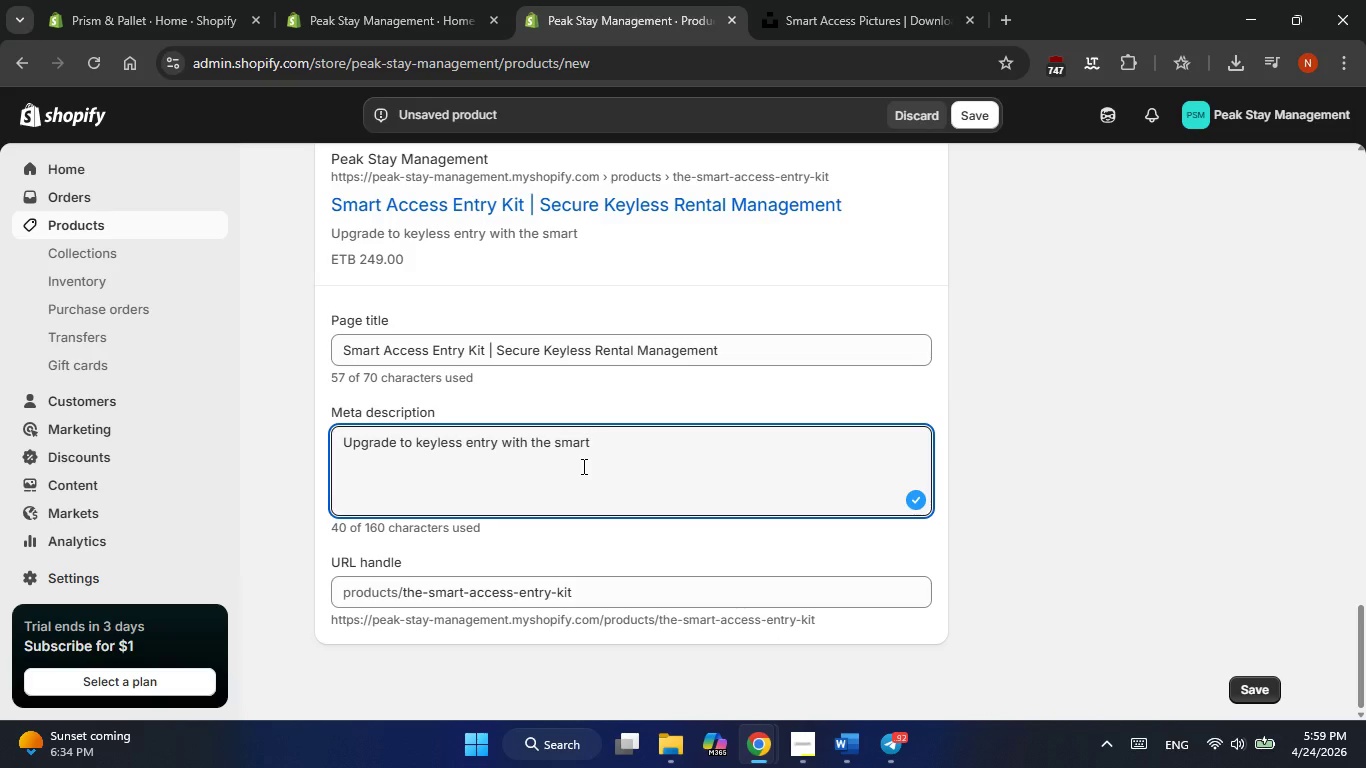 
type(accrss)
key(Backspace)
key(Backspace)
key(Backspace)
 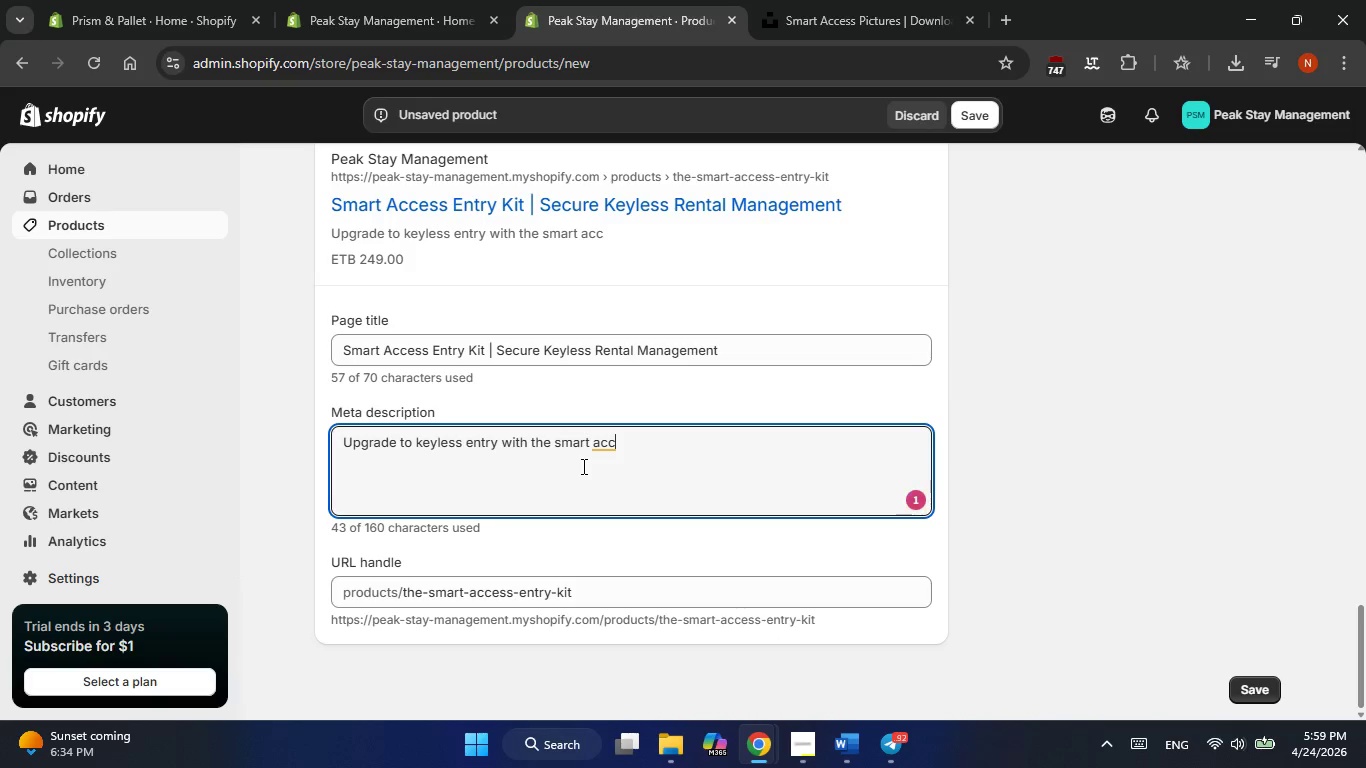 
type(ess entry )
key(Backspace)
key(Backspace)
key(Backspace)
key(Backspace)
key(Backspace)
key(Backspace)
type(ENTRY KIT.)
 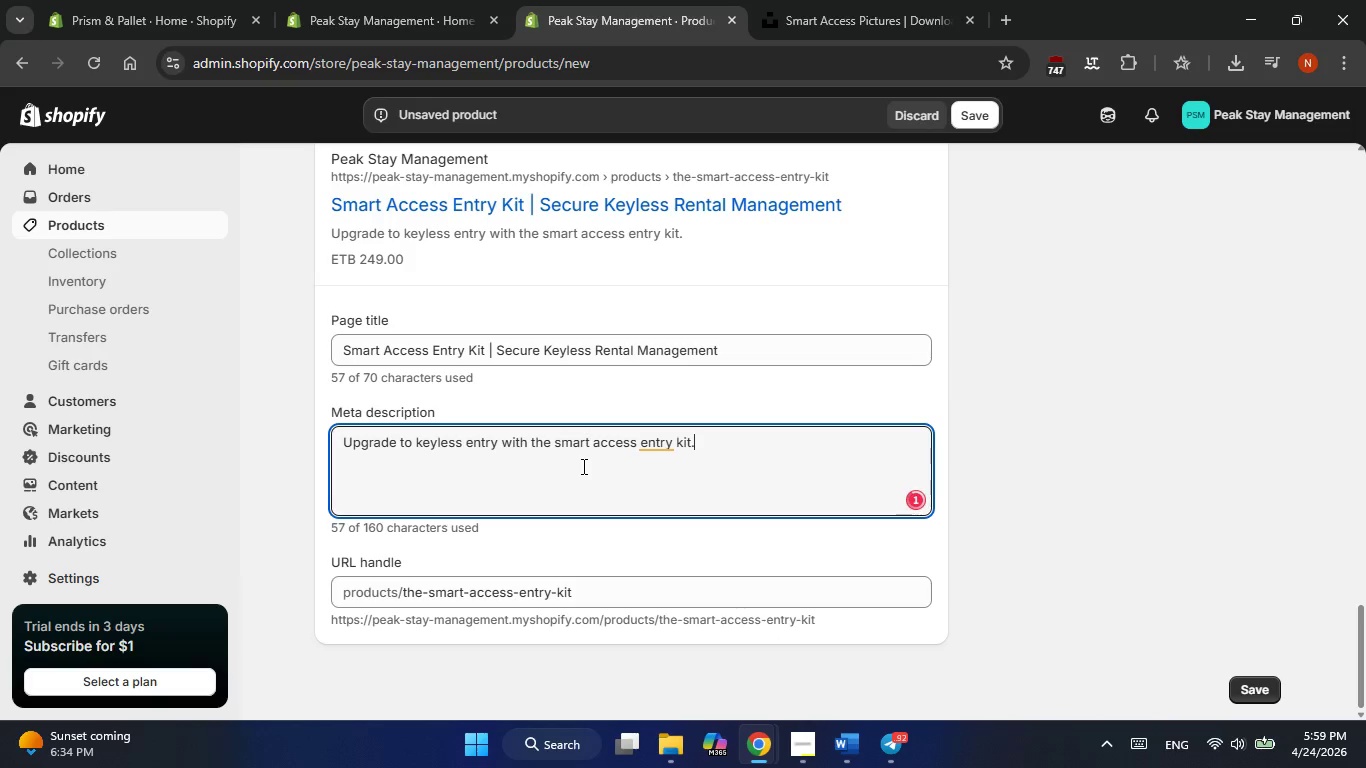 
hold_key(key=CapsLock, duration=0.47)
 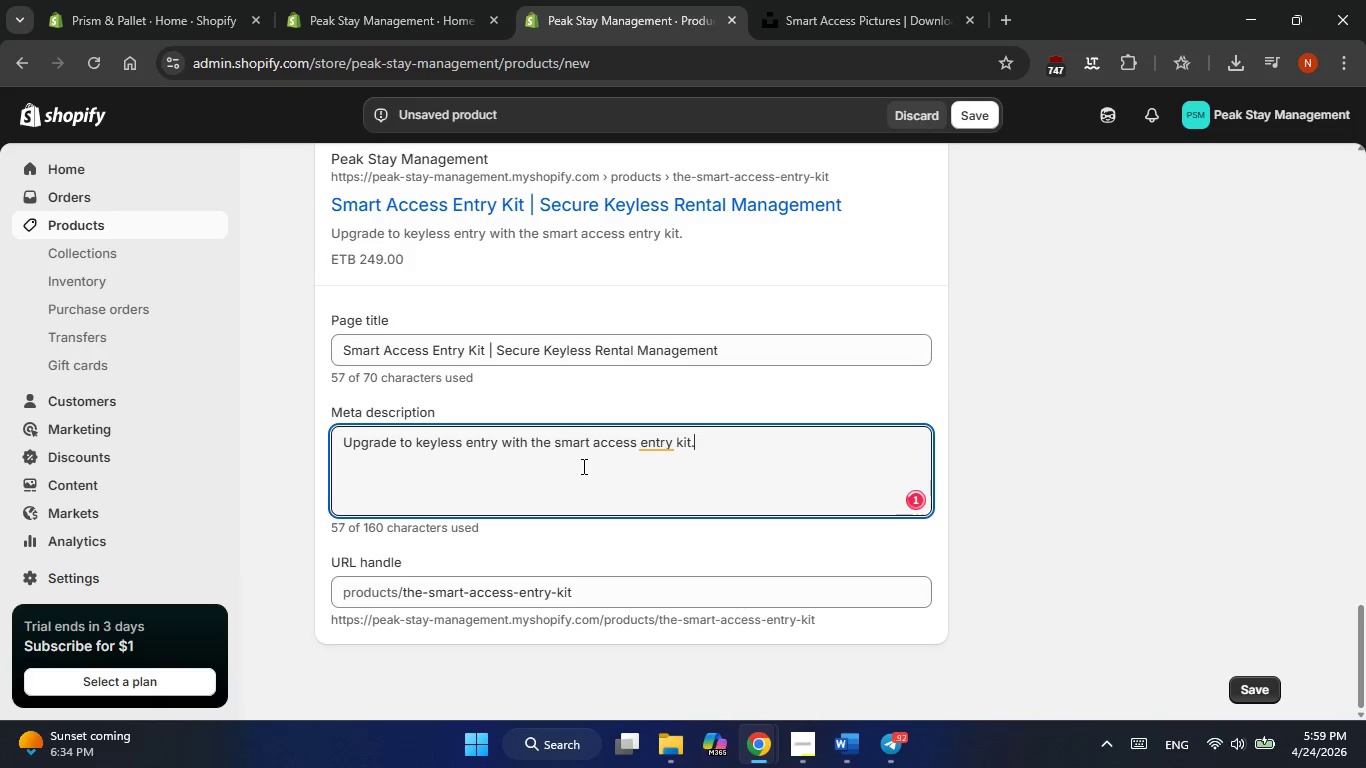 
wait(6.66)
 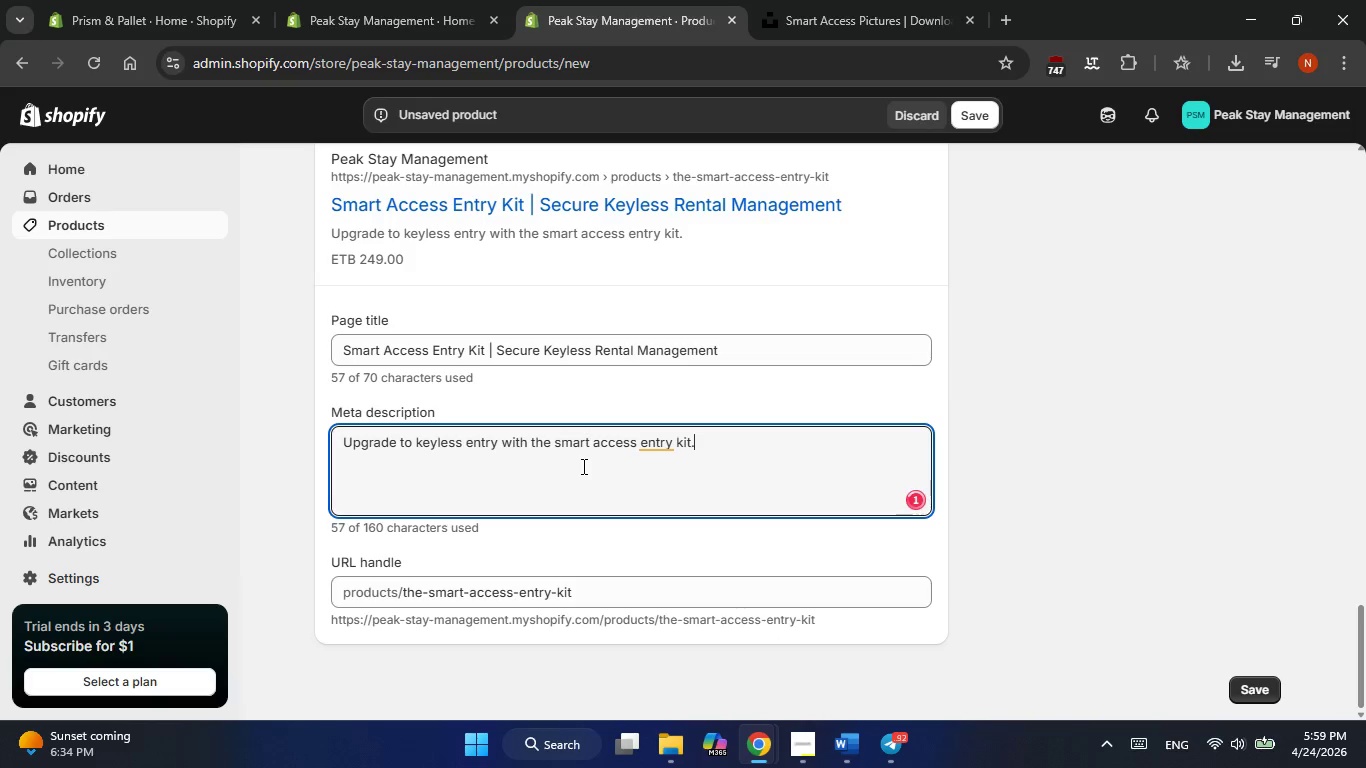 
type( Peofessional )
key(Backspace)
type(-grade )
 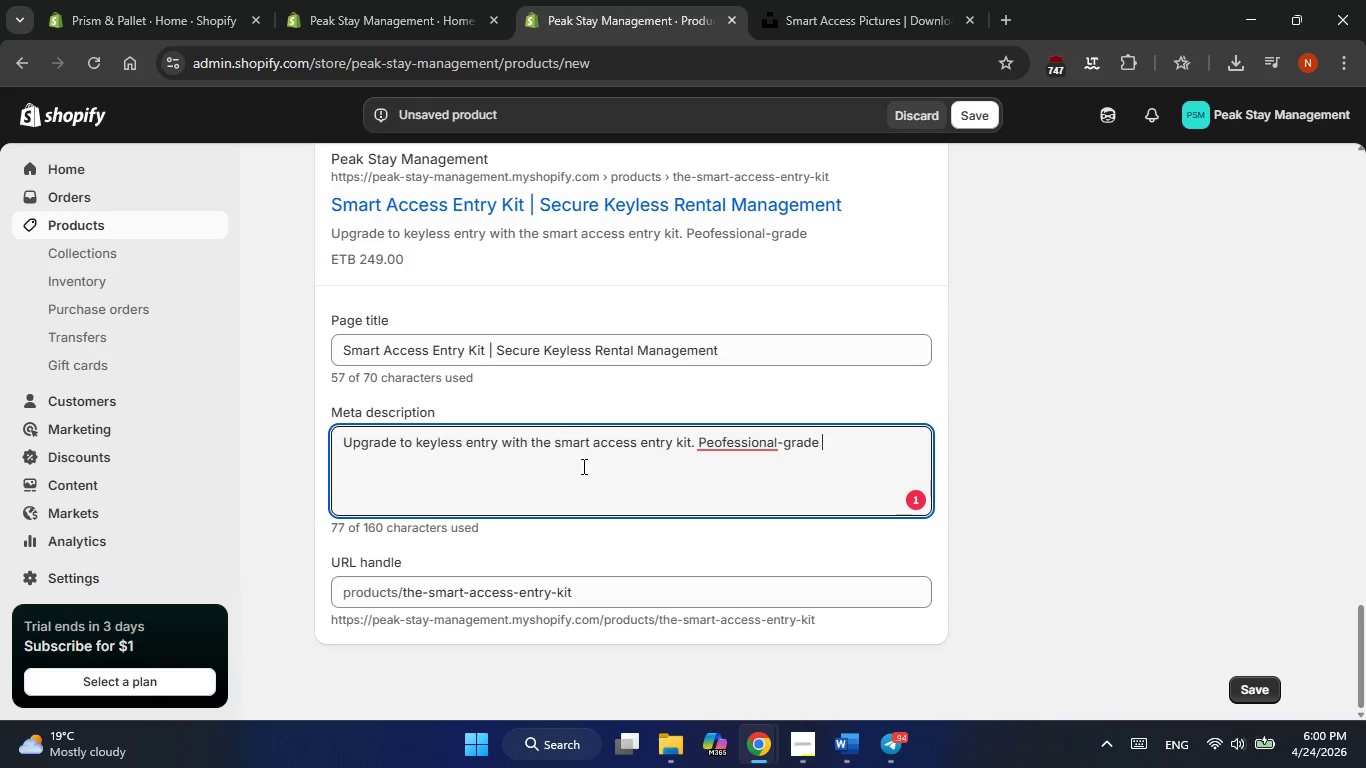 
type(smart locks and lockboxes)
 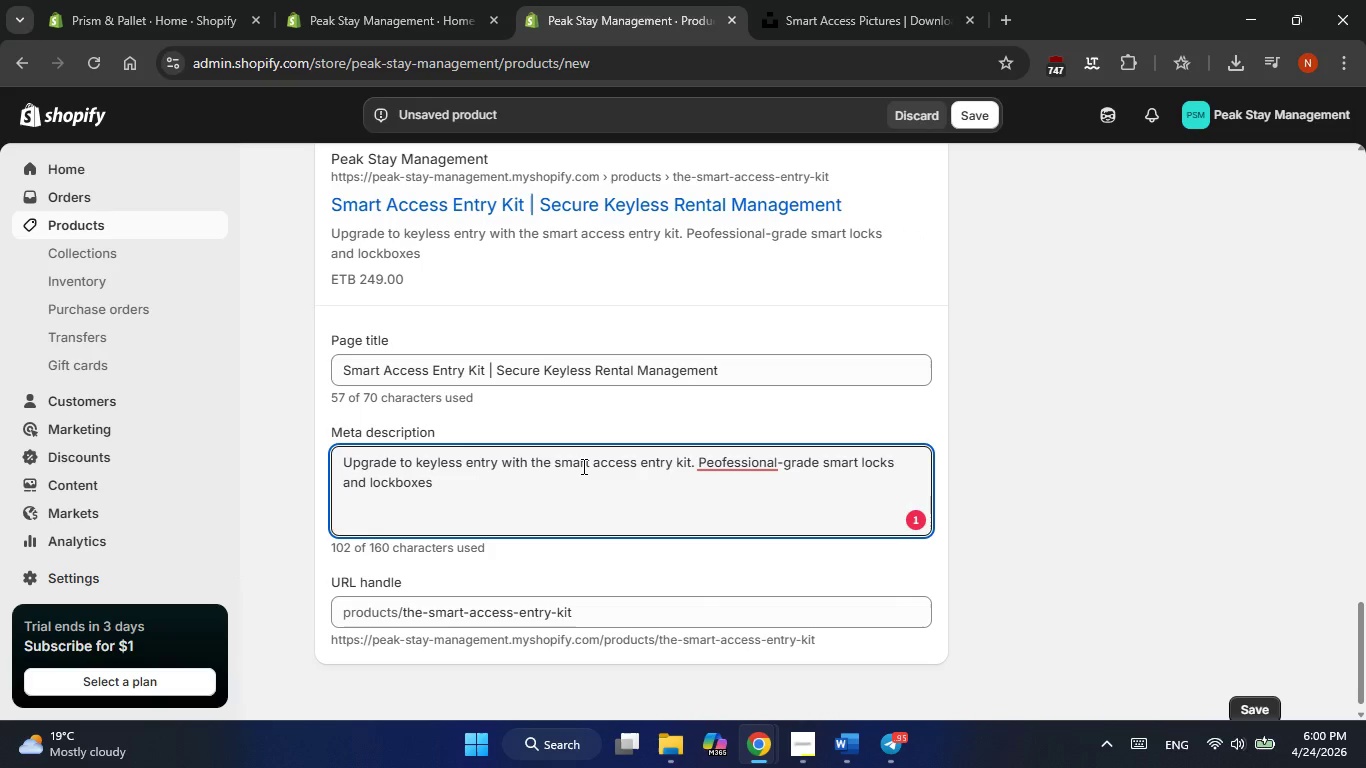 
type( designed for seamless Airbnb guest checki)
key(Backspace)
type(-ins)
 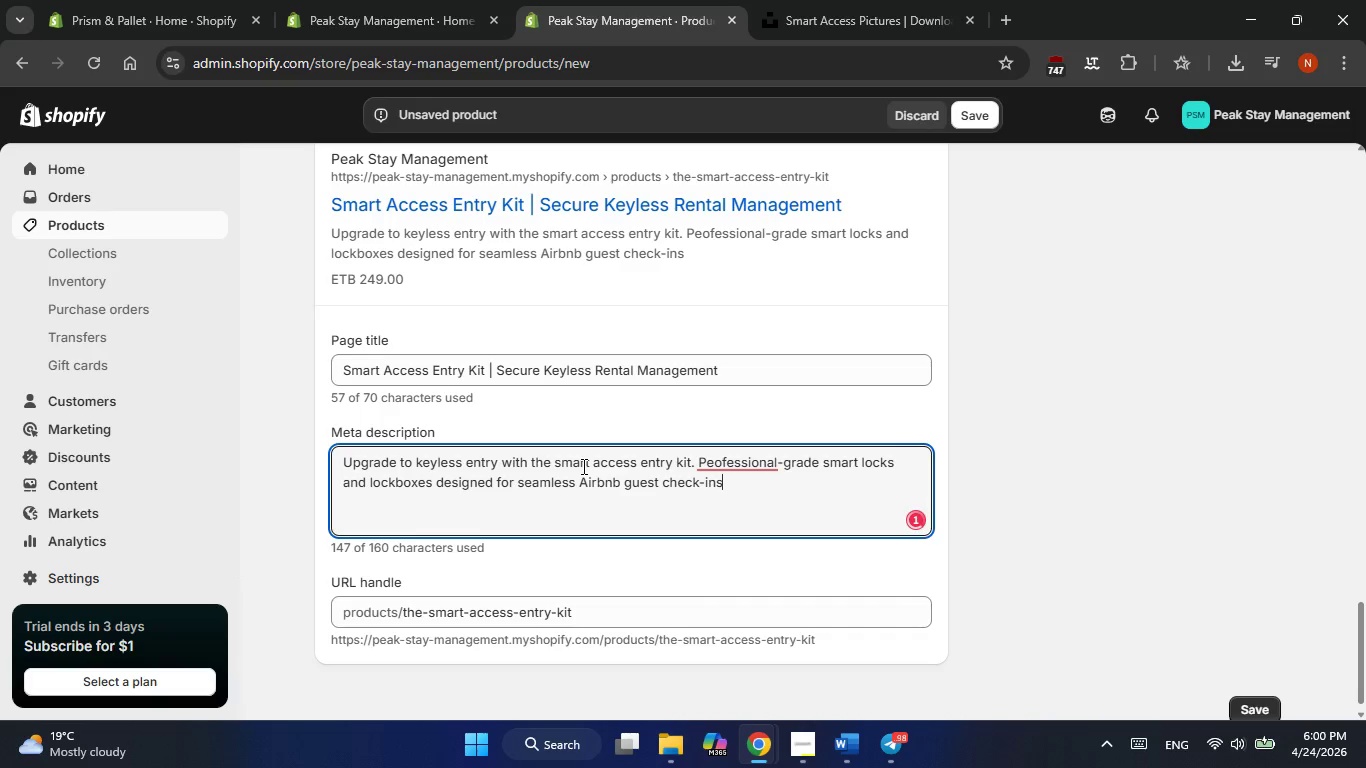 
left_click([731, 458])
 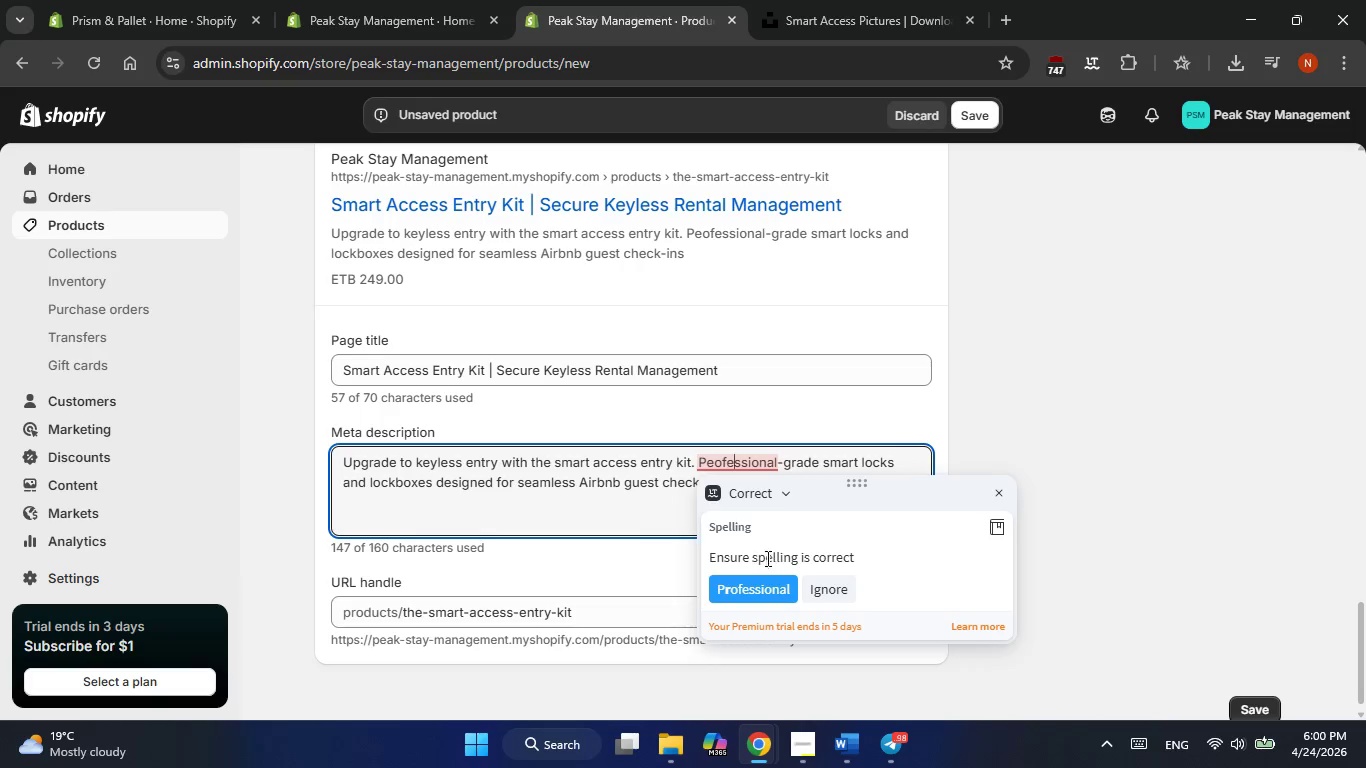 
left_click([750, 597])
 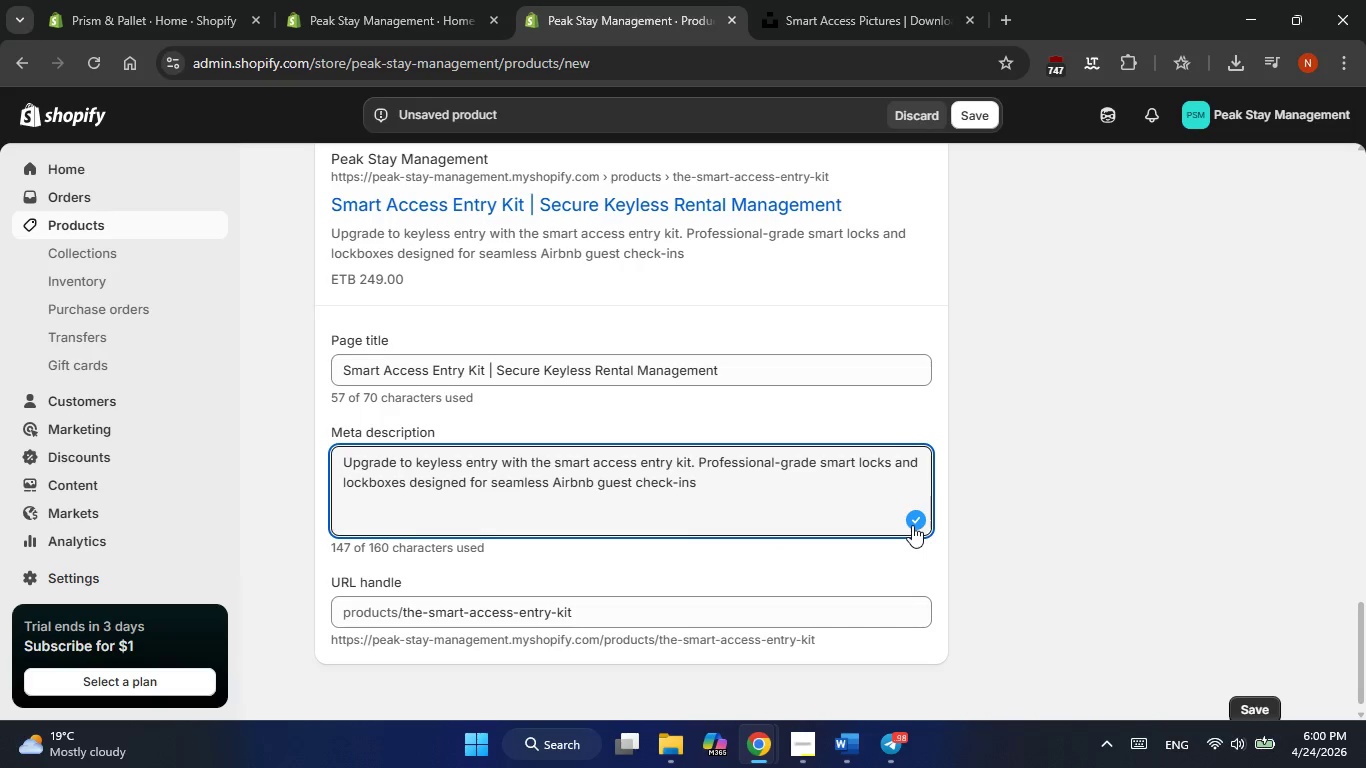 
scroll: coordinate [912, 525], scroll_direction: down, amount: 1.0
 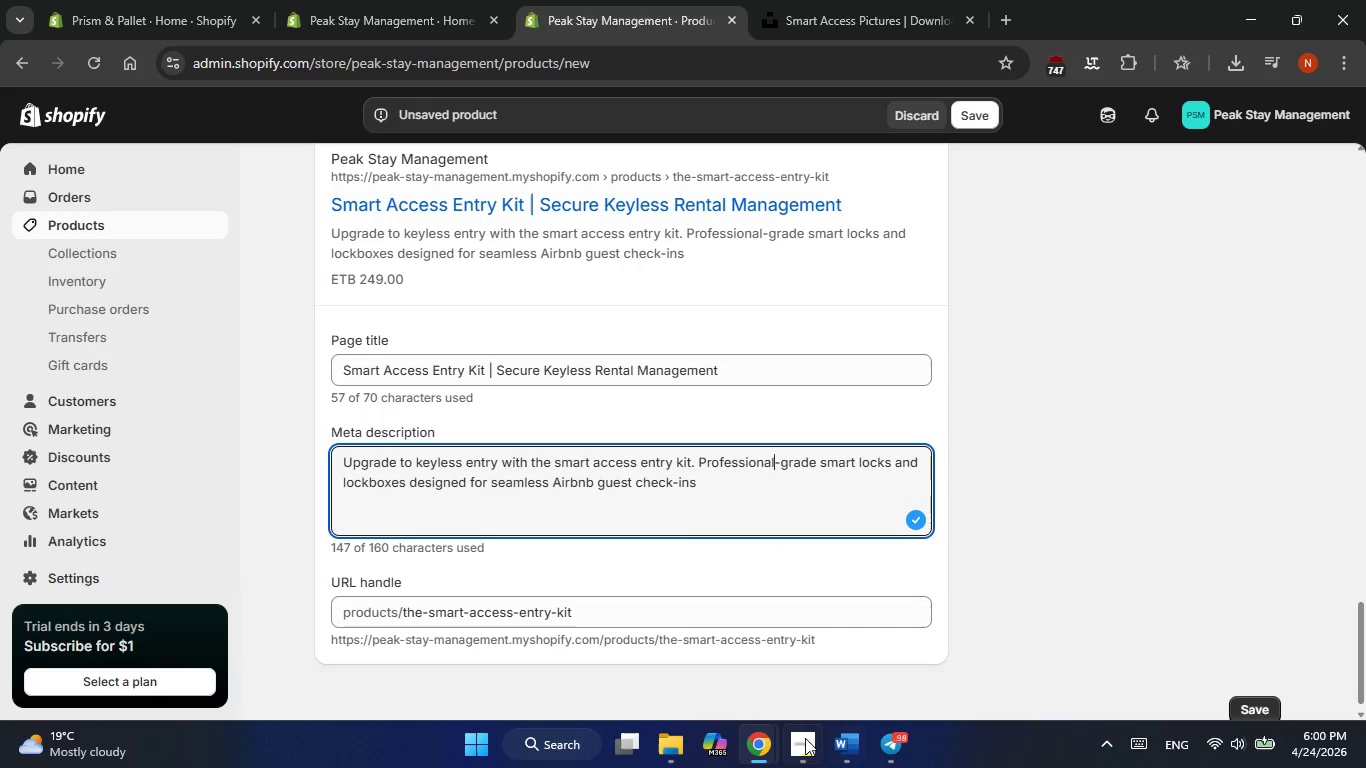 
left_click([784, 746])